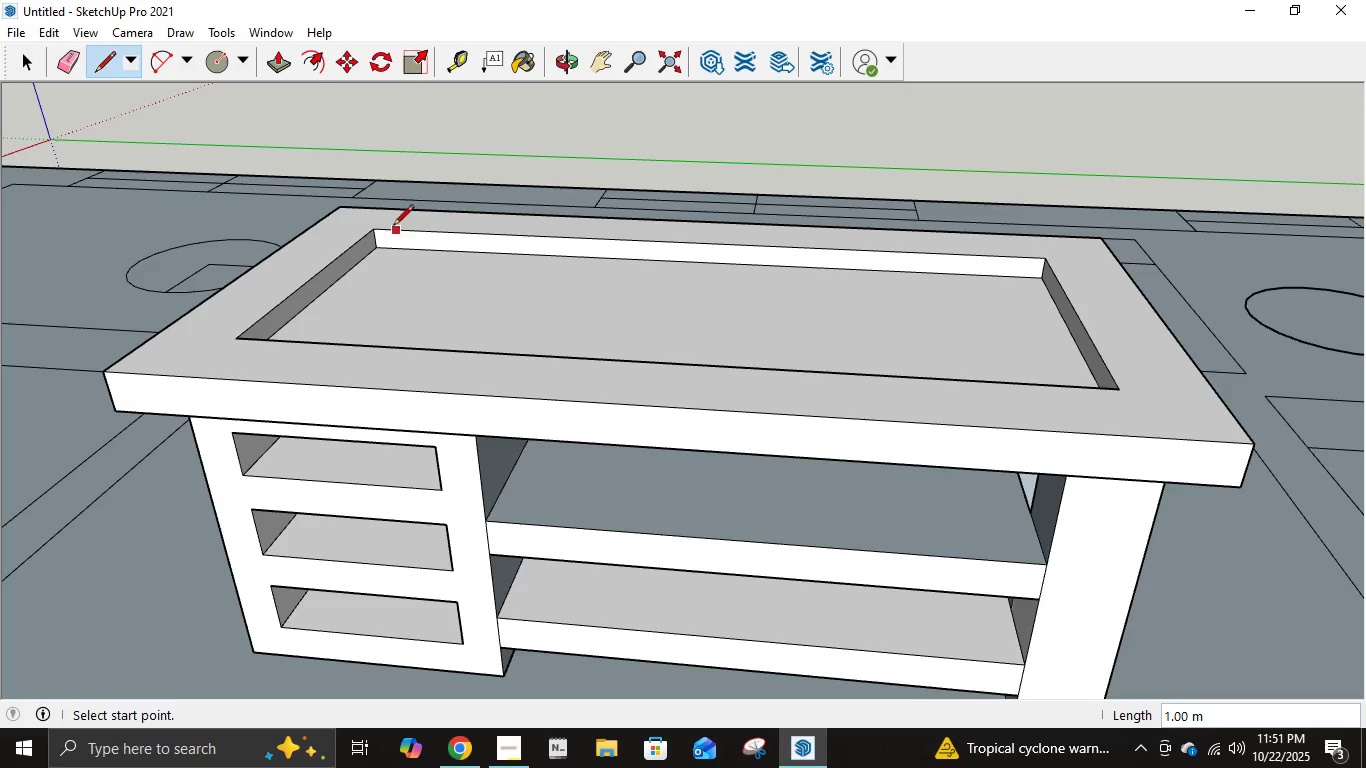 
left_click([373, 232])
 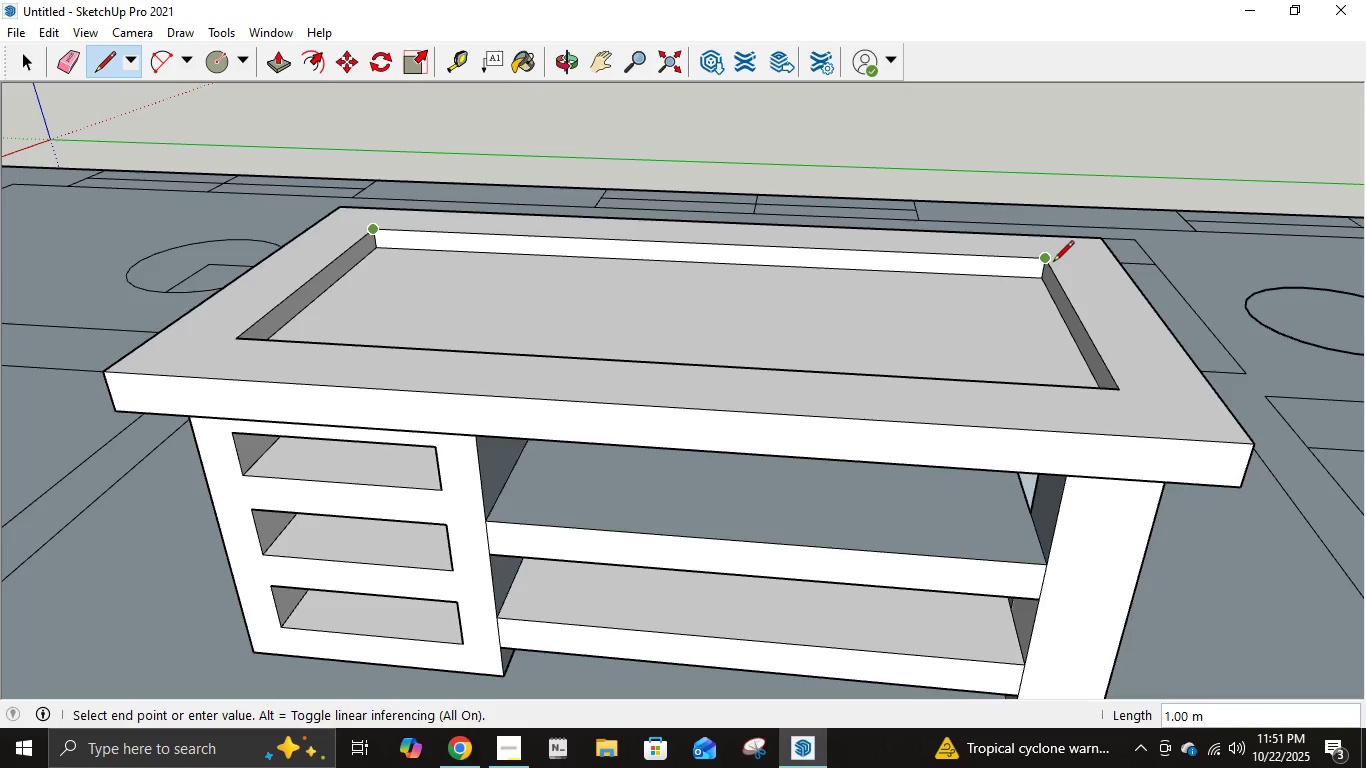 
left_click([1051, 263])
 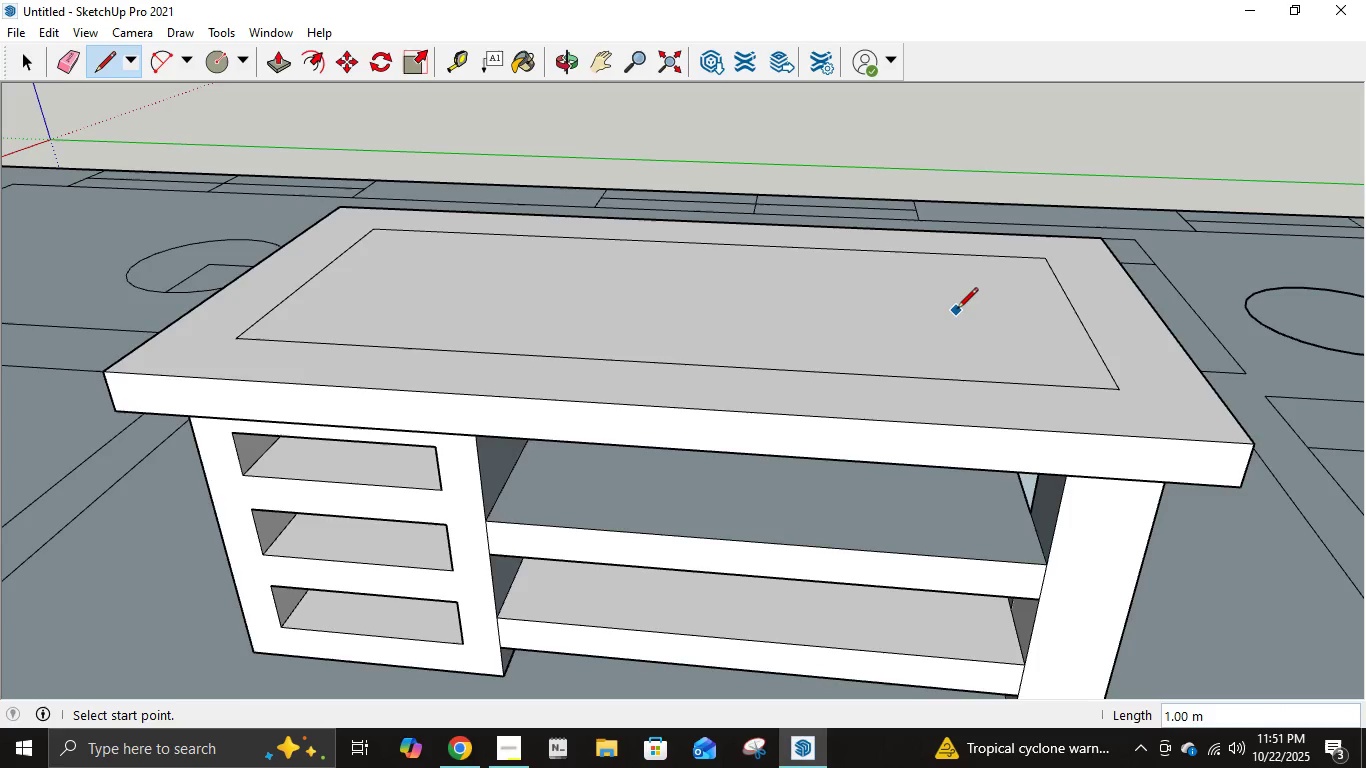 
scroll: coordinate [489, 294], scroll_direction: down, amount: 6.0
 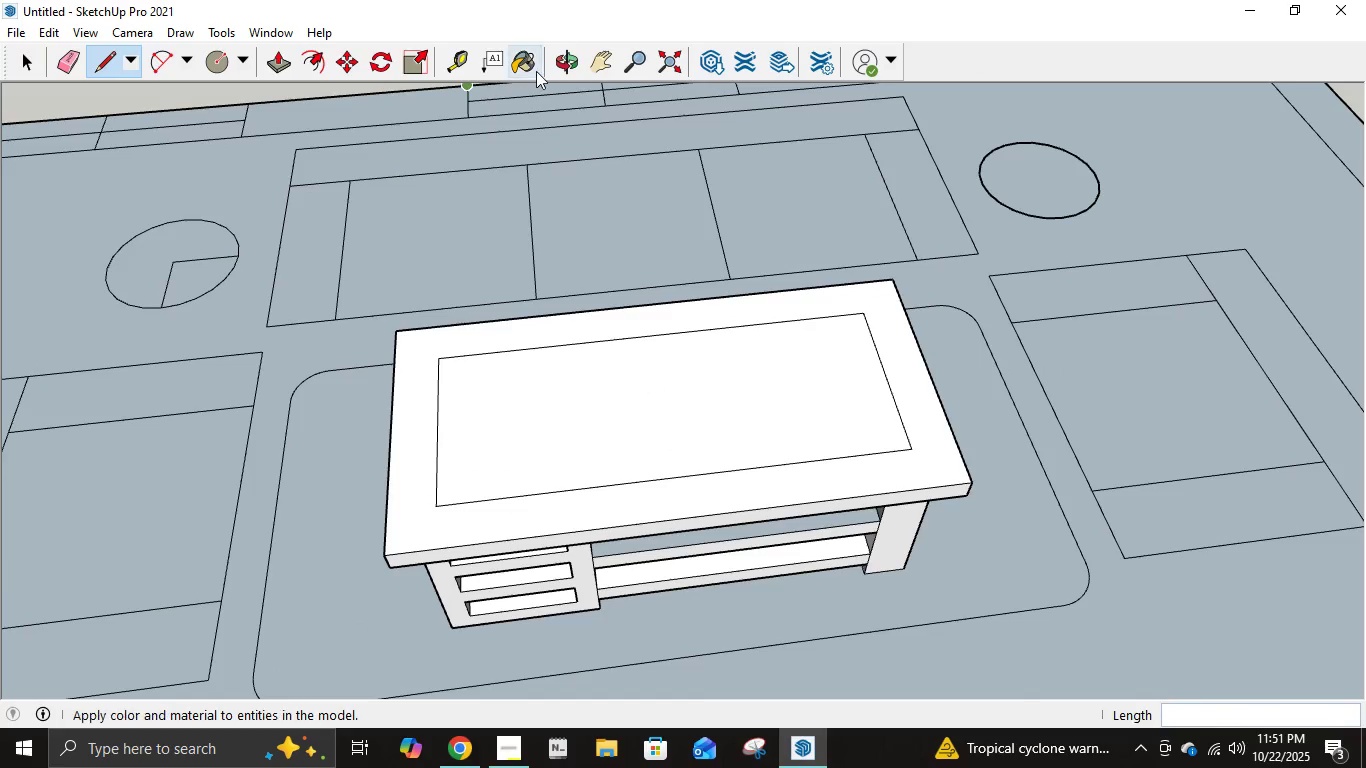 
left_click([528, 67])
 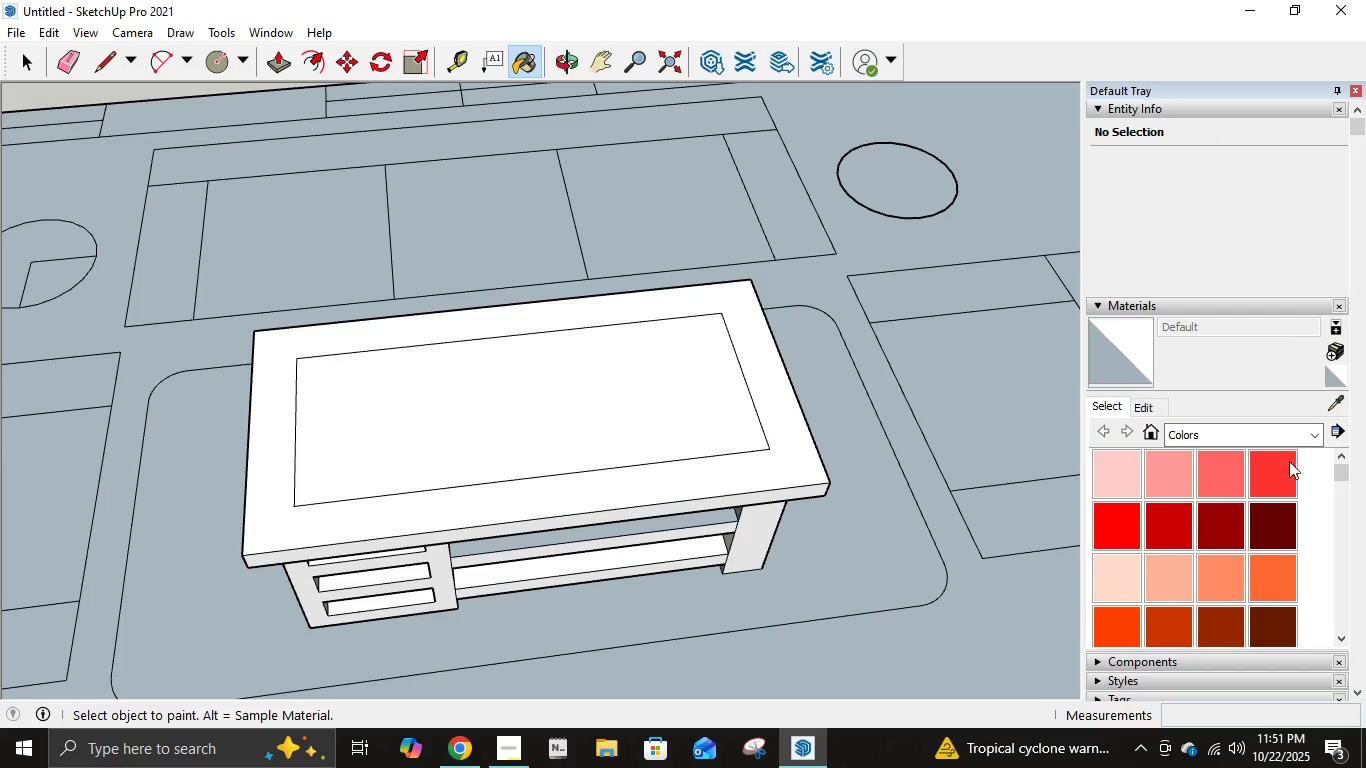 
left_click([1308, 439])
 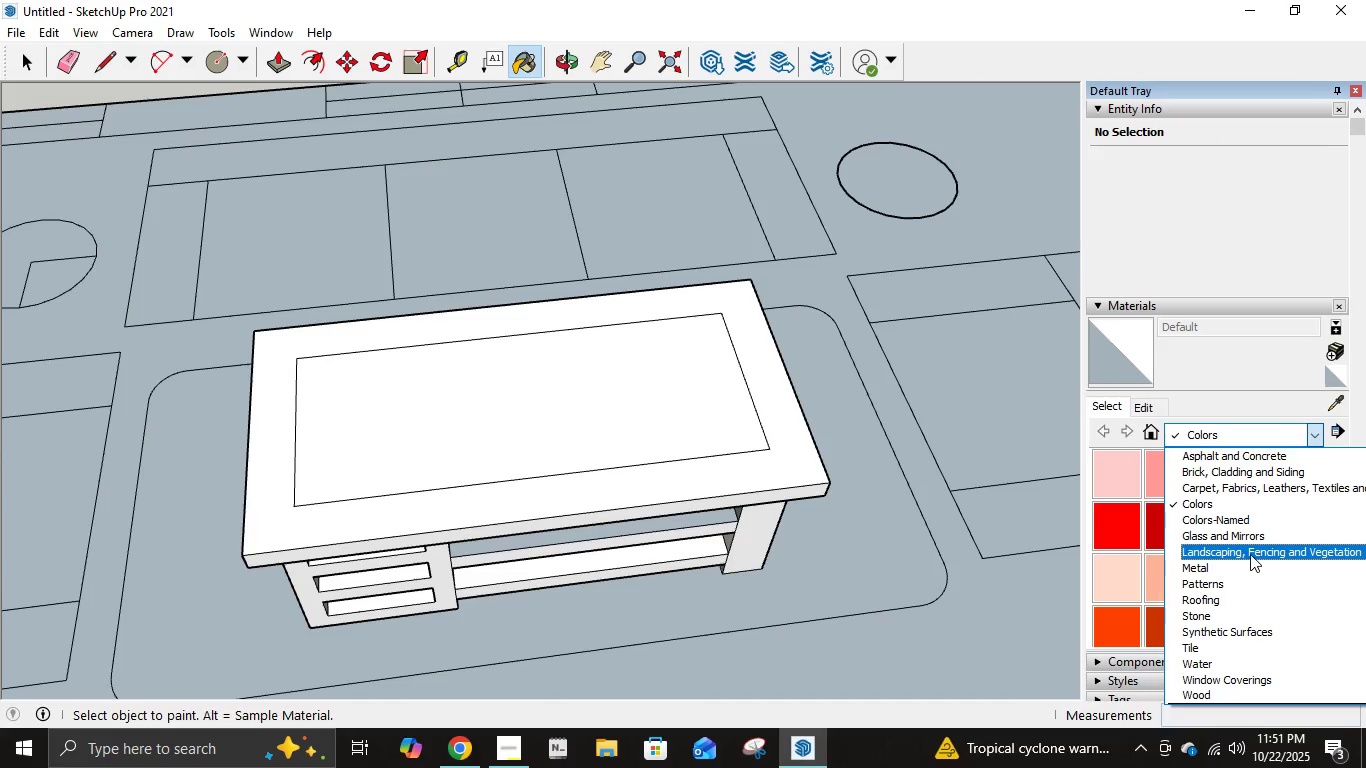 
left_click([1245, 543])
 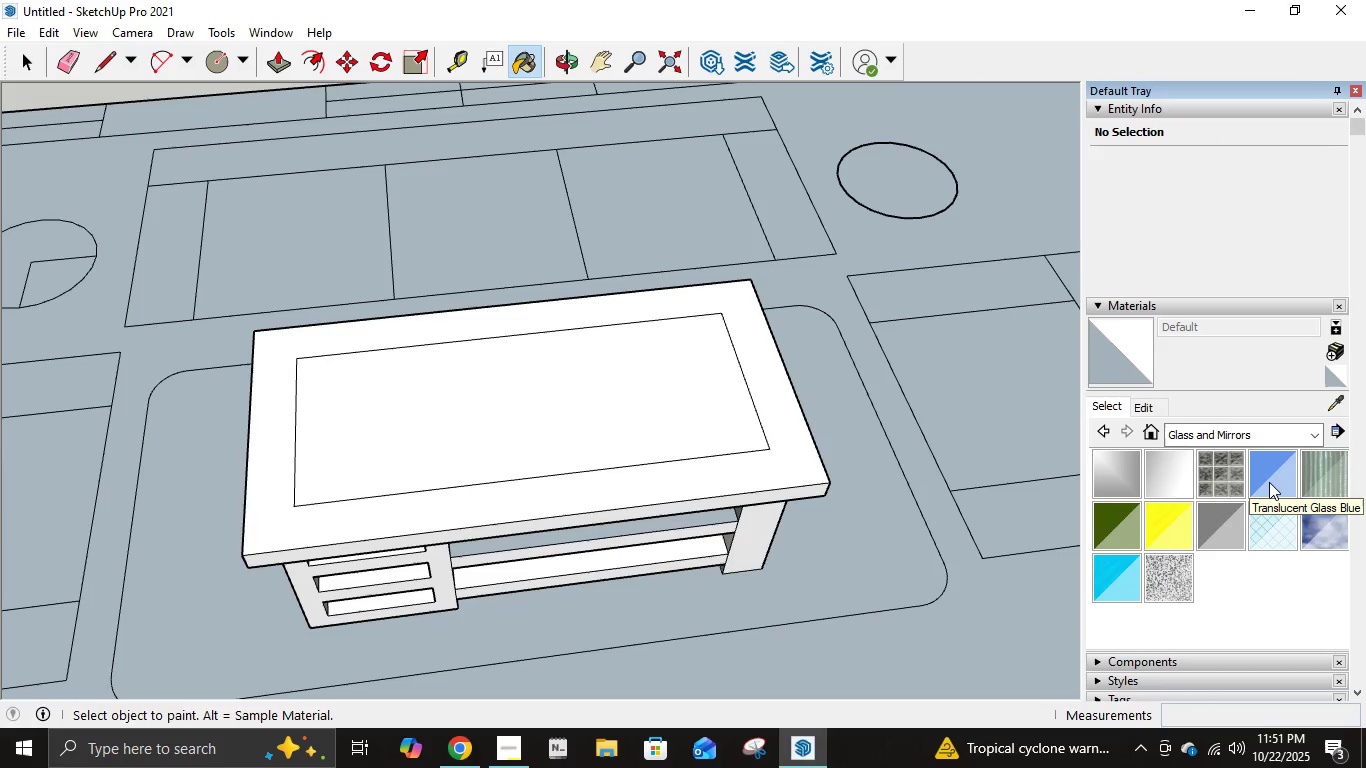 
left_click([1269, 482])
 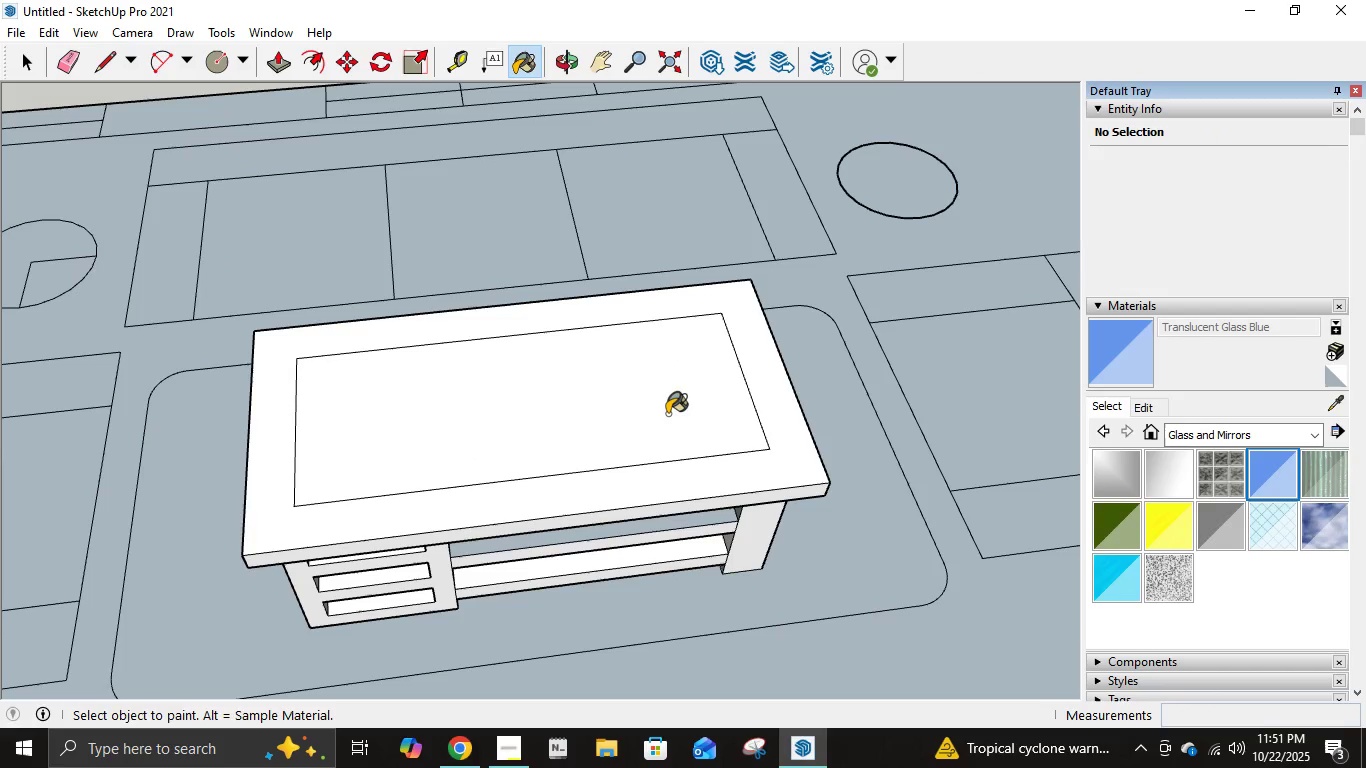 
left_click([667, 414])
 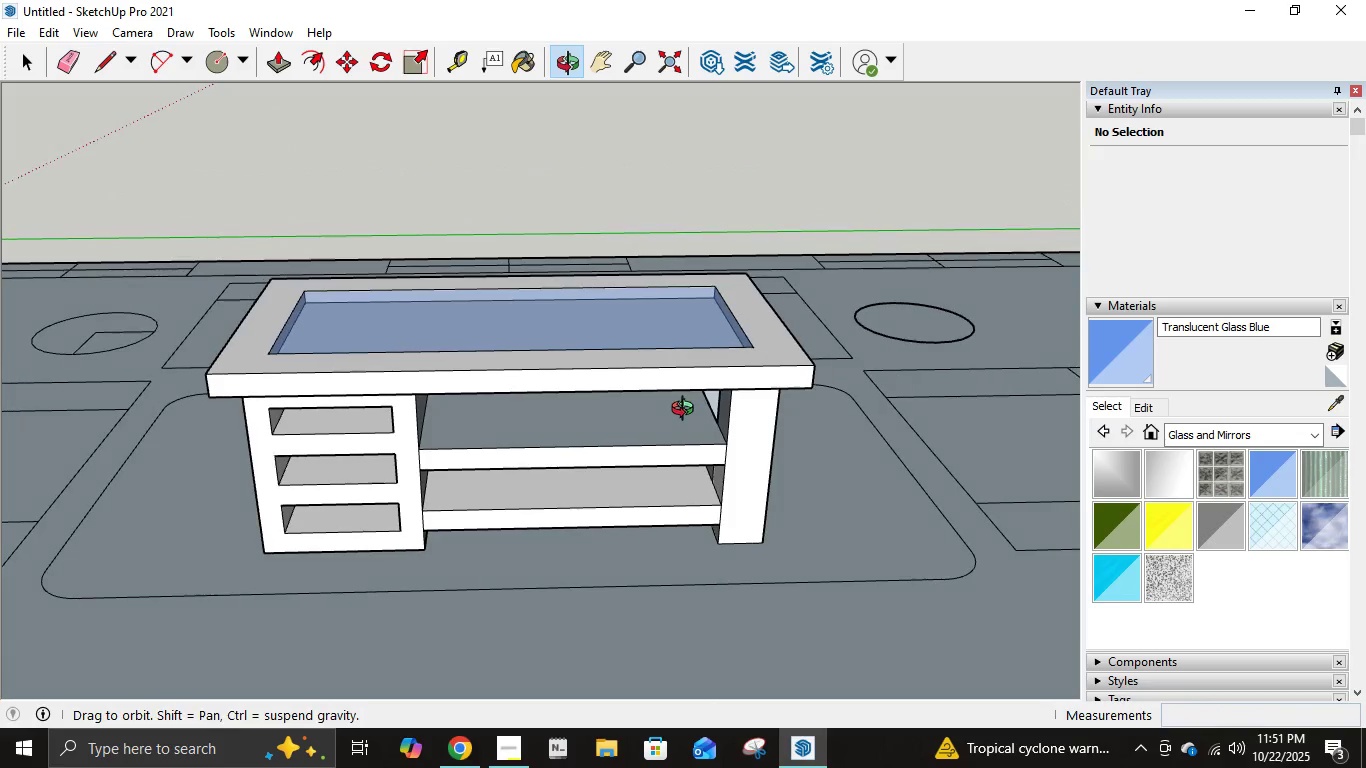 
scroll: coordinate [617, 444], scroll_direction: down, amount: 8.0
 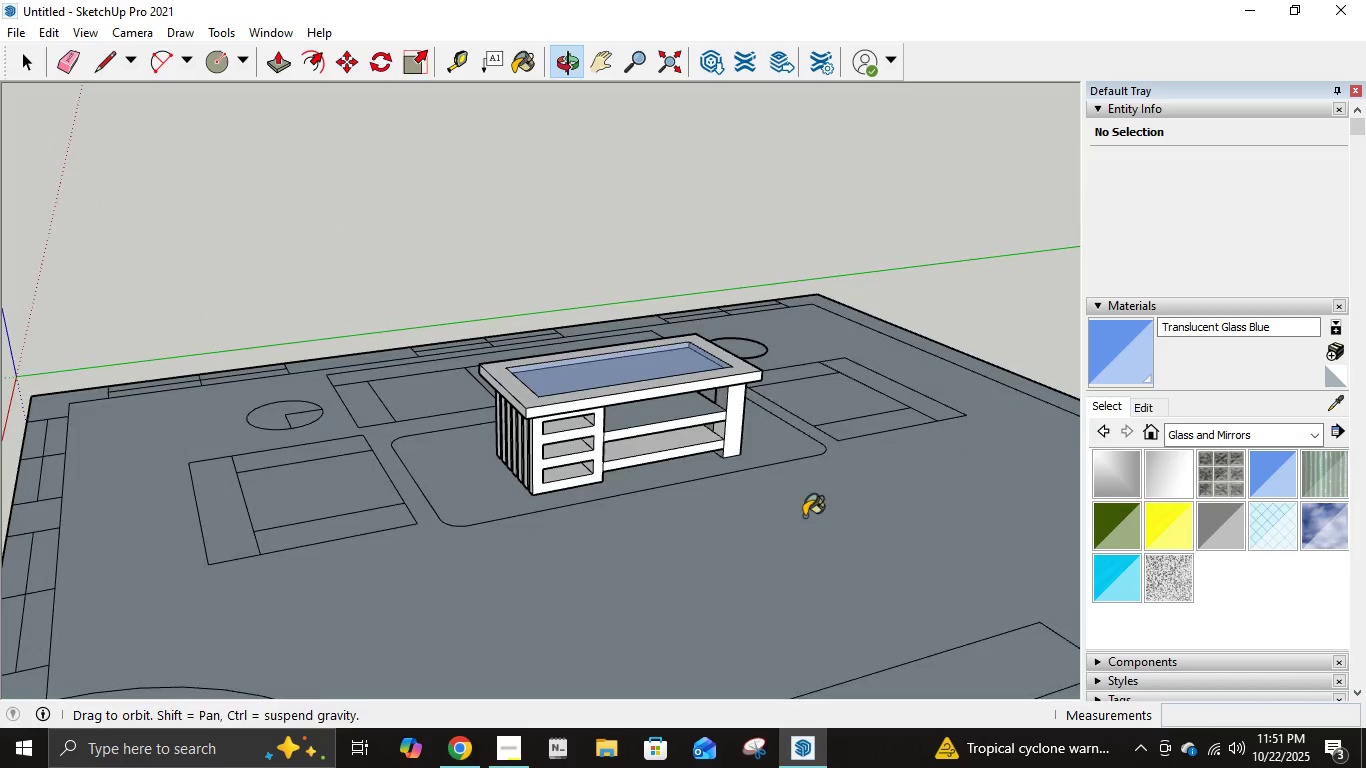 
wait(7.71)
 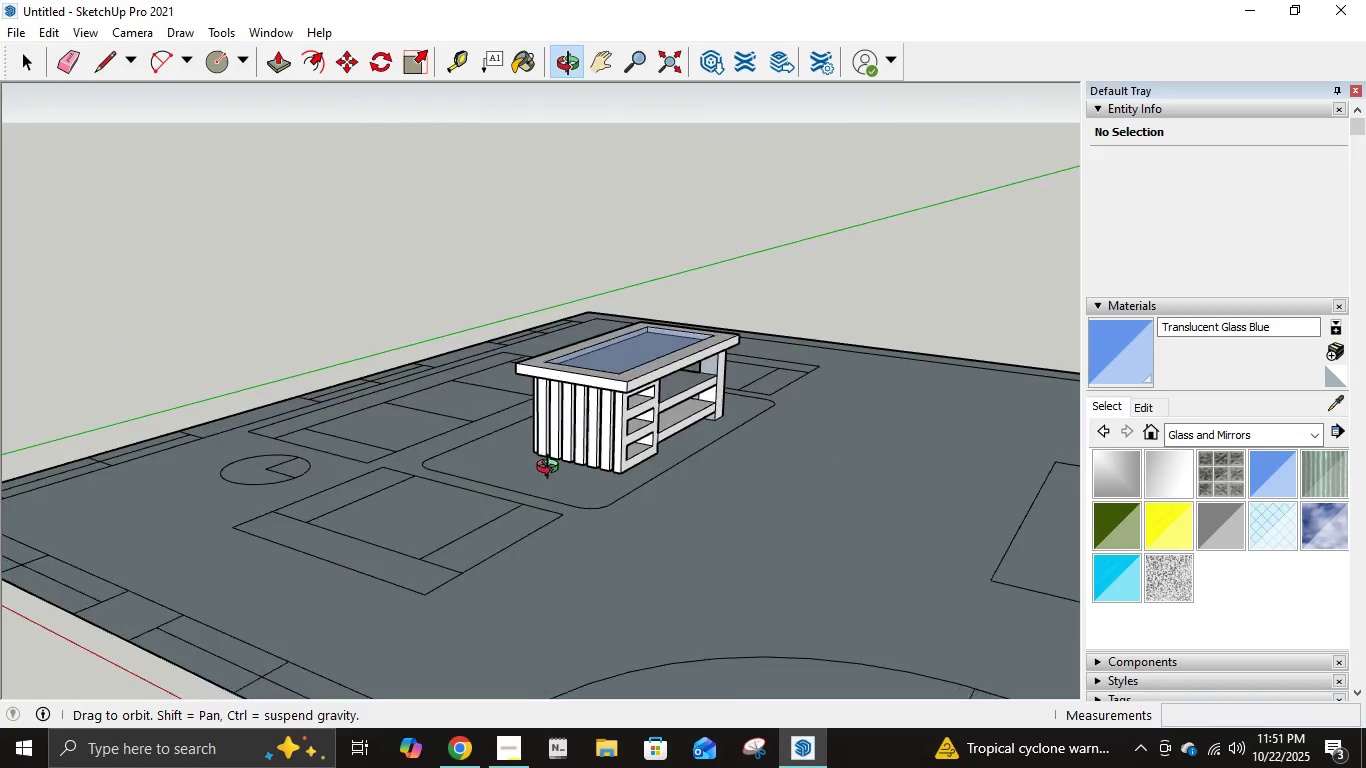 
left_click([251, 69])
 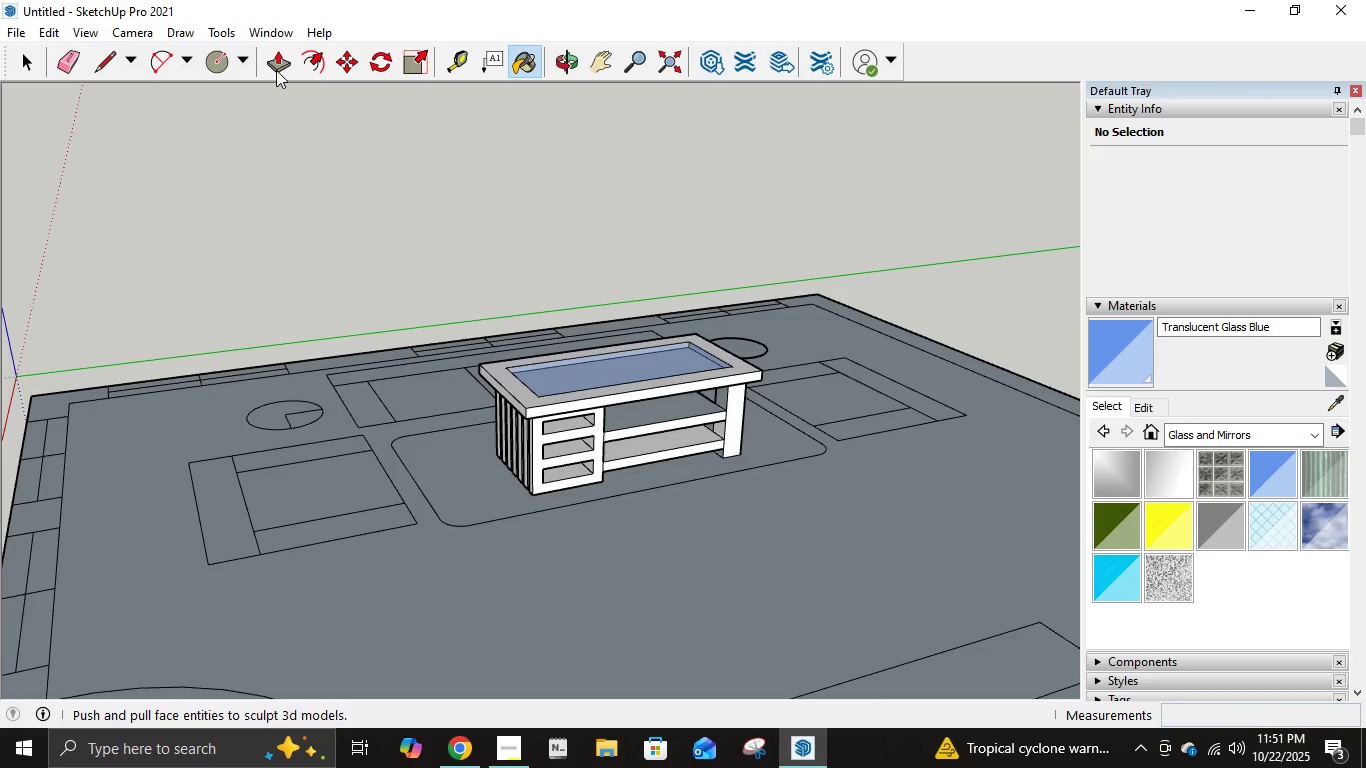 
left_click([276, 70])
 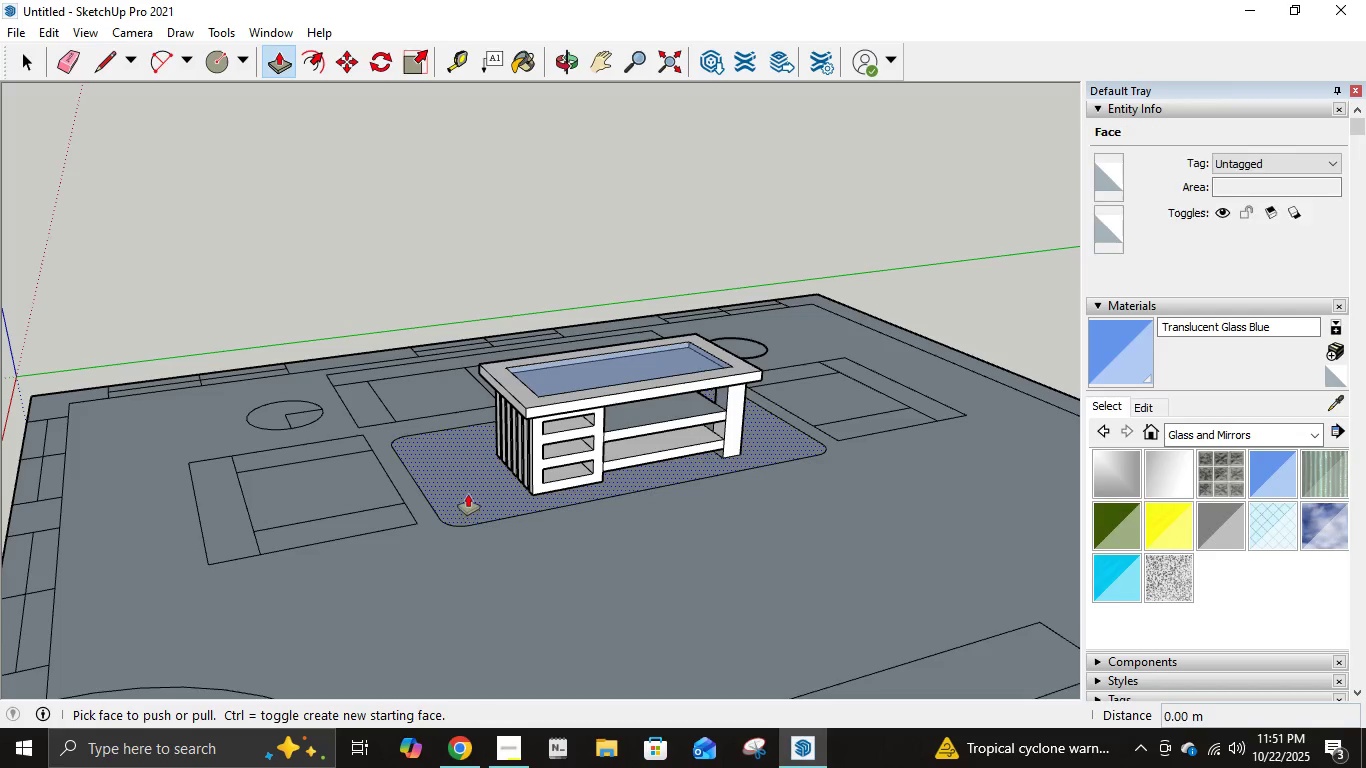 
left_click([468, 494])
 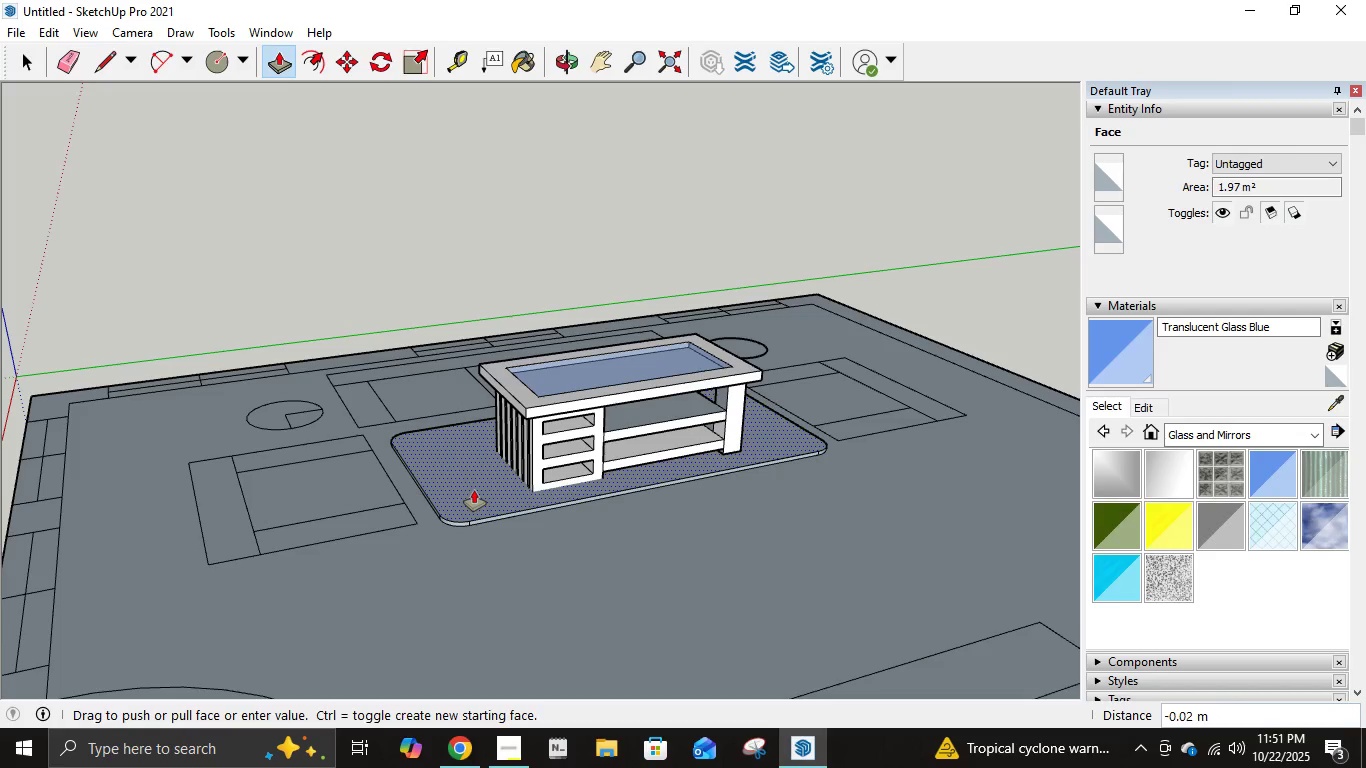 
key(NumpadDecimal)
 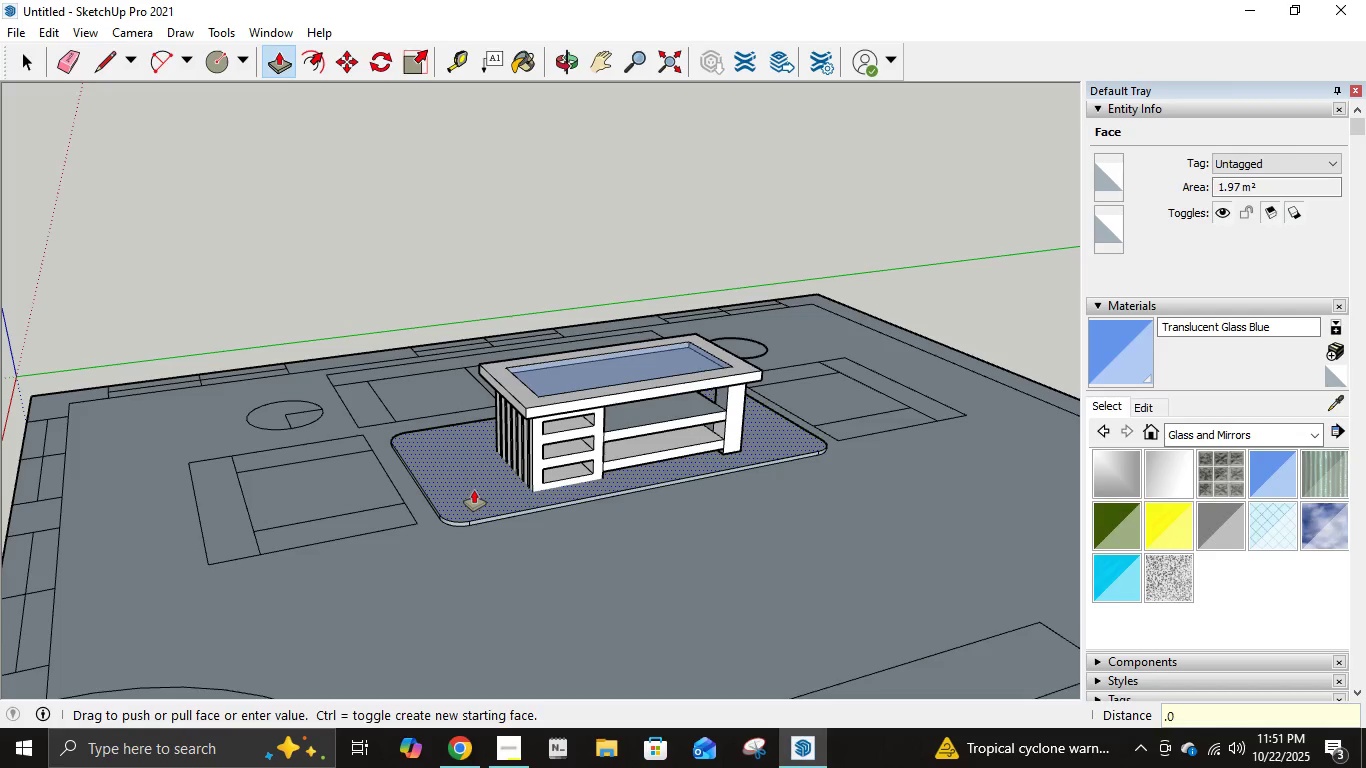 
key(Numpad0)
 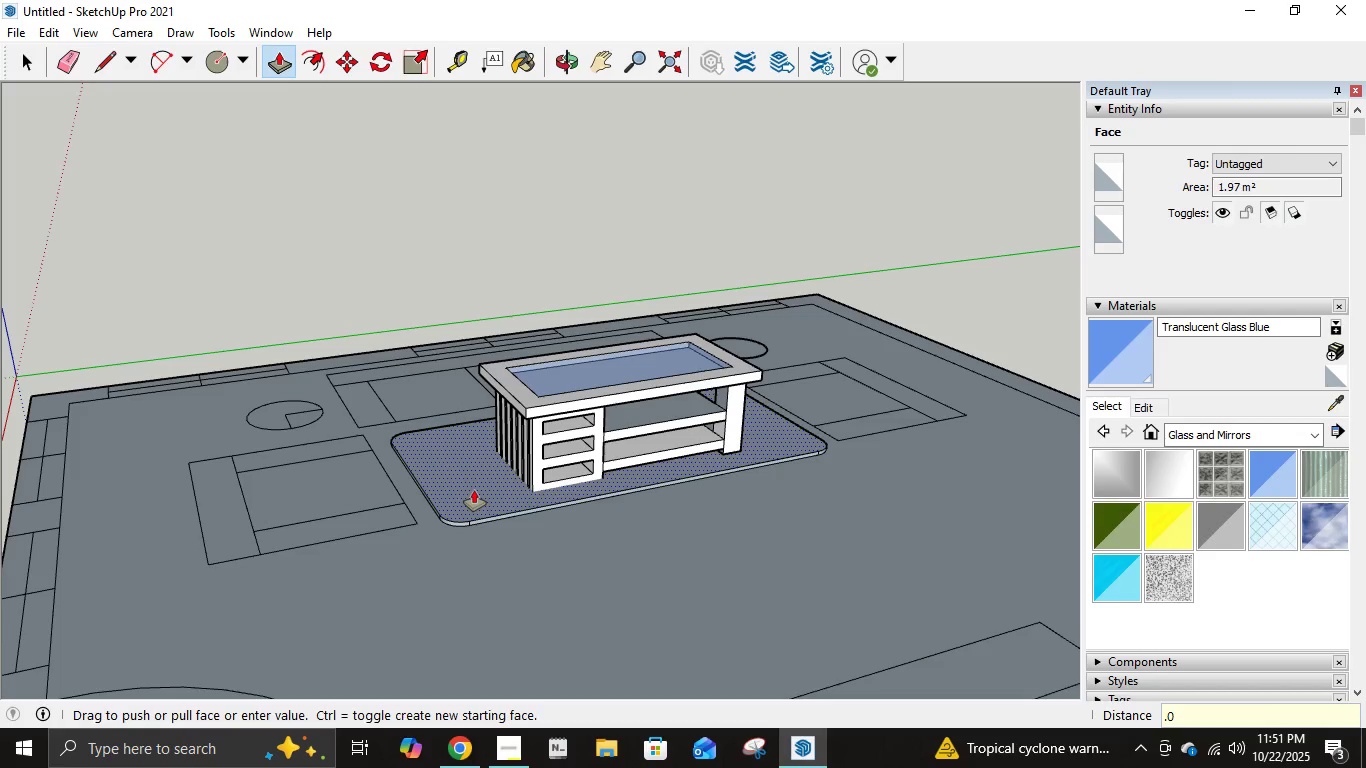 
key(Numpad0)
 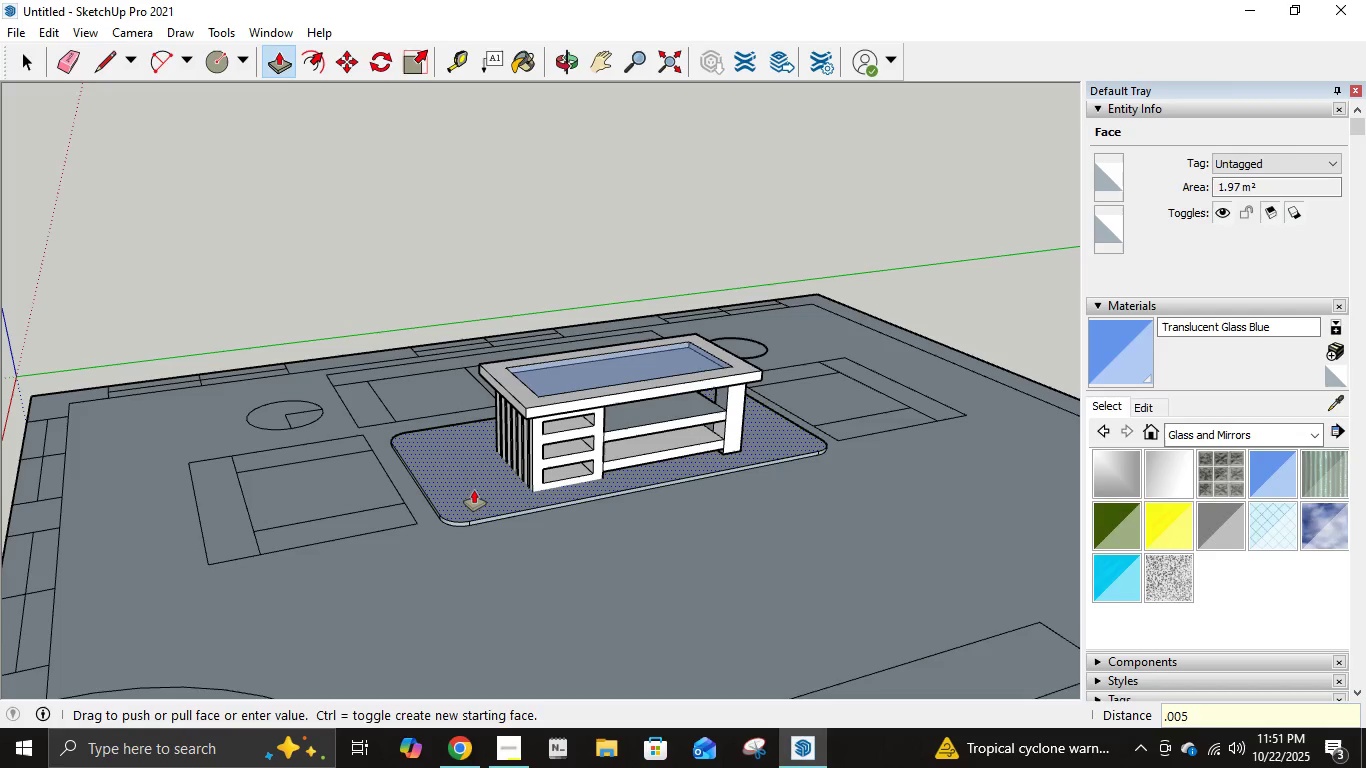 
key(Numpad5)
 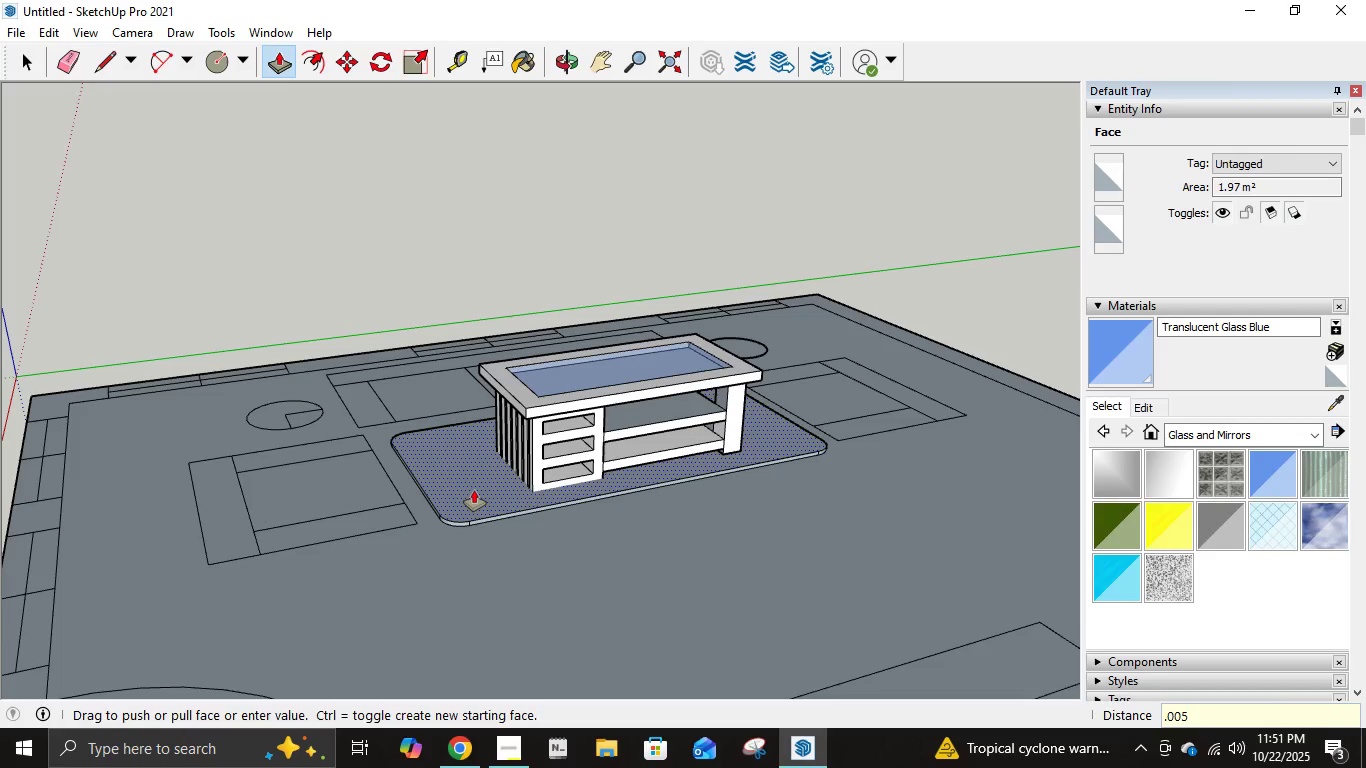 
key(Backspace)
 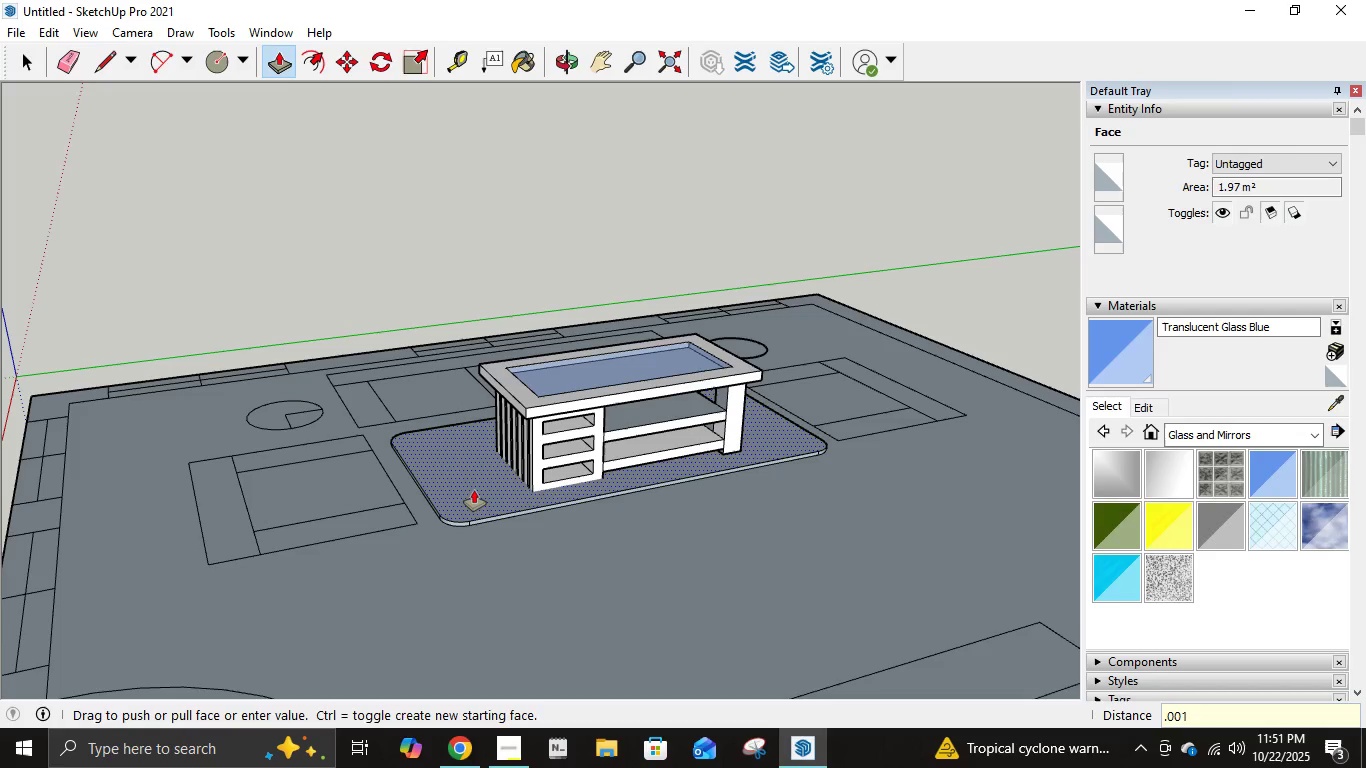 
key(Numpad1)
 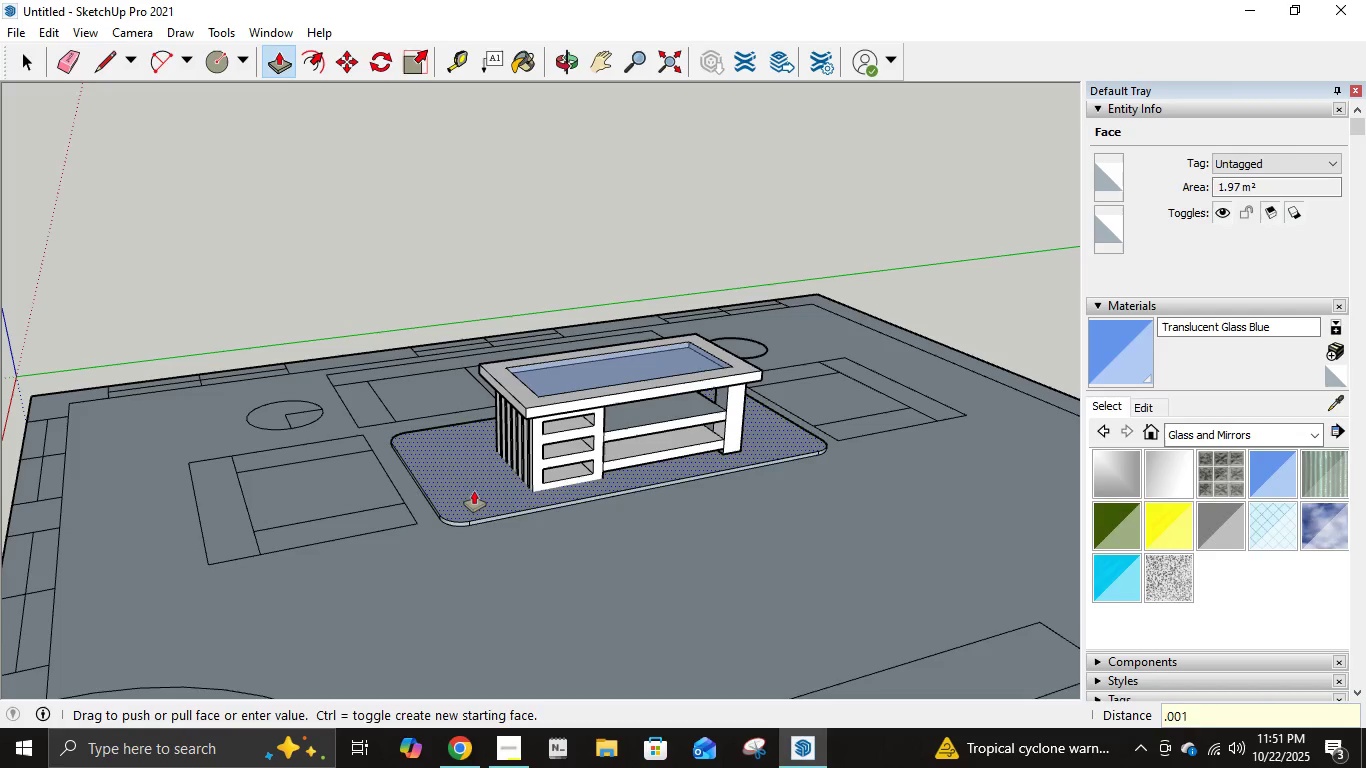 
key(NumpadEnter)
 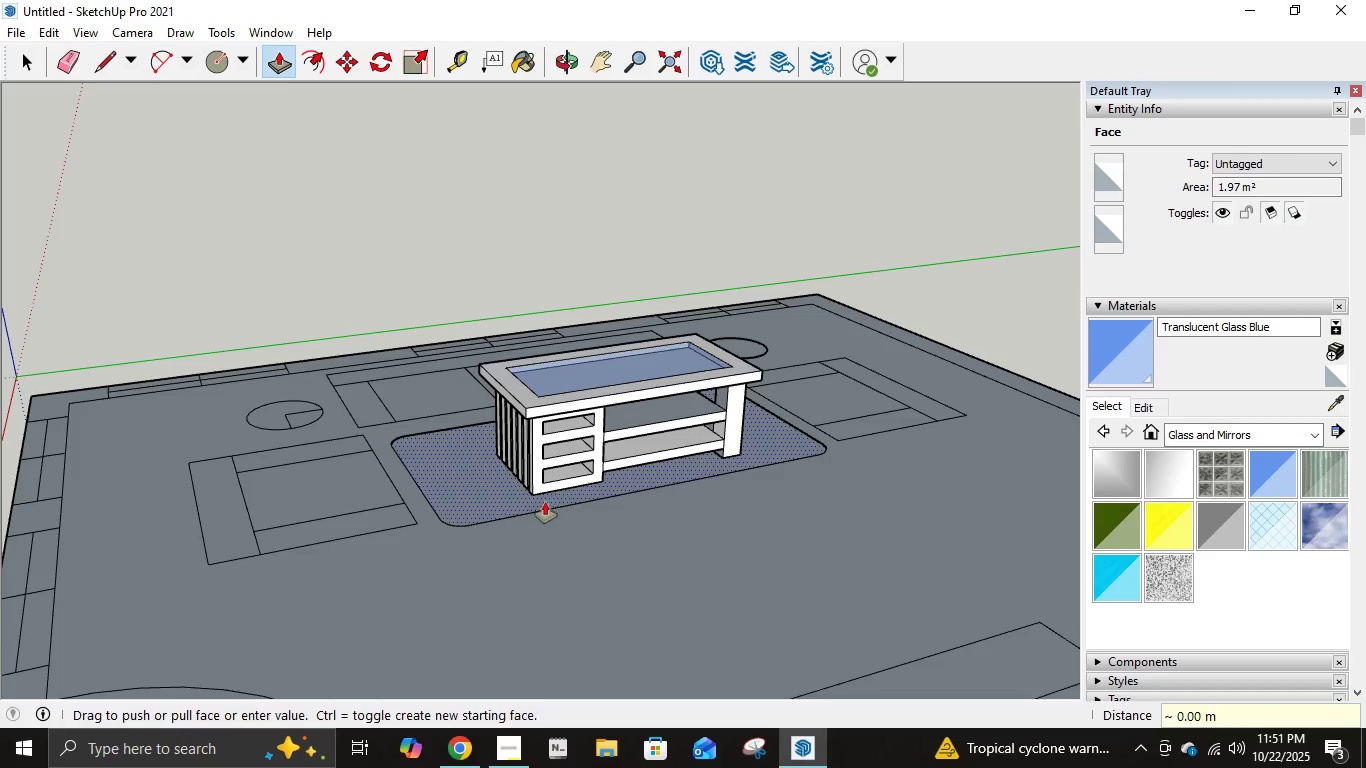 
scroll: coordinate [518, 475], scroll_direction: up, amount: 11.0
 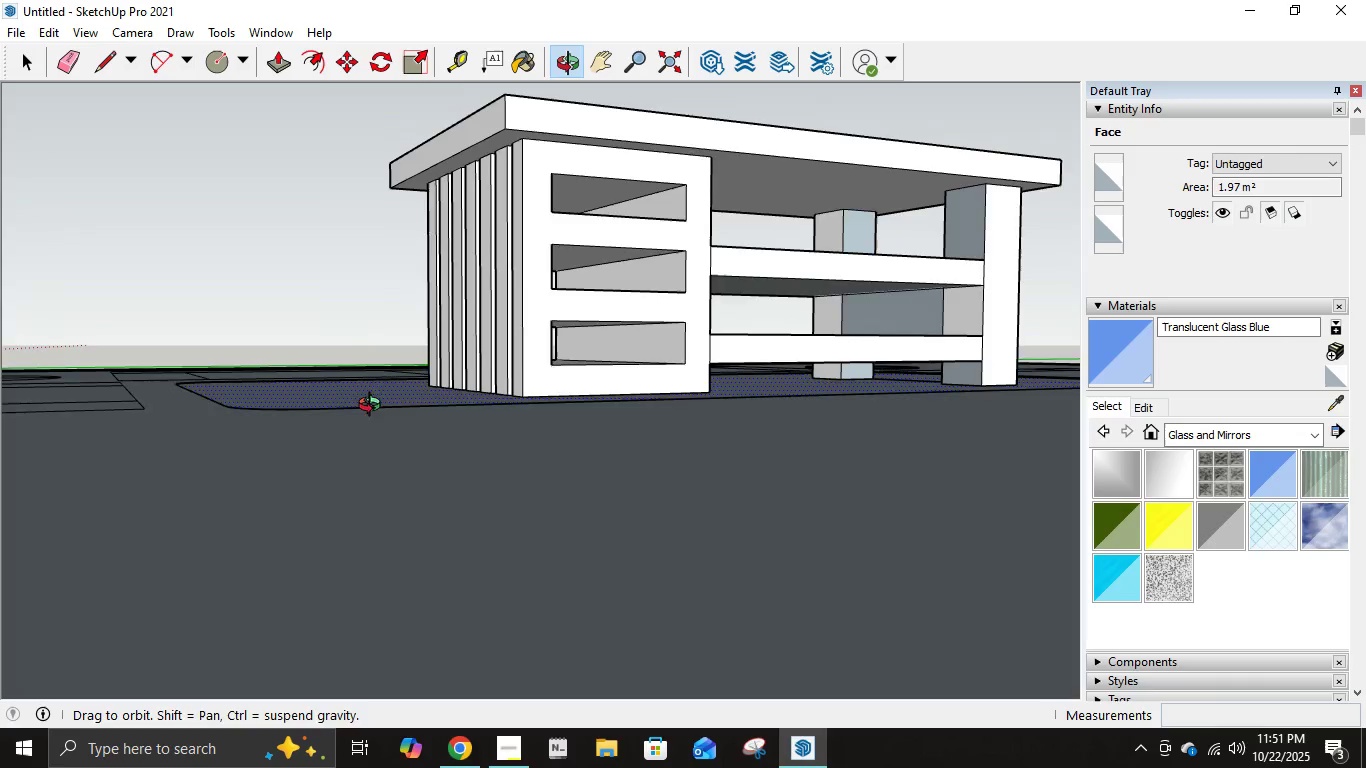 
key(Control+Z)
 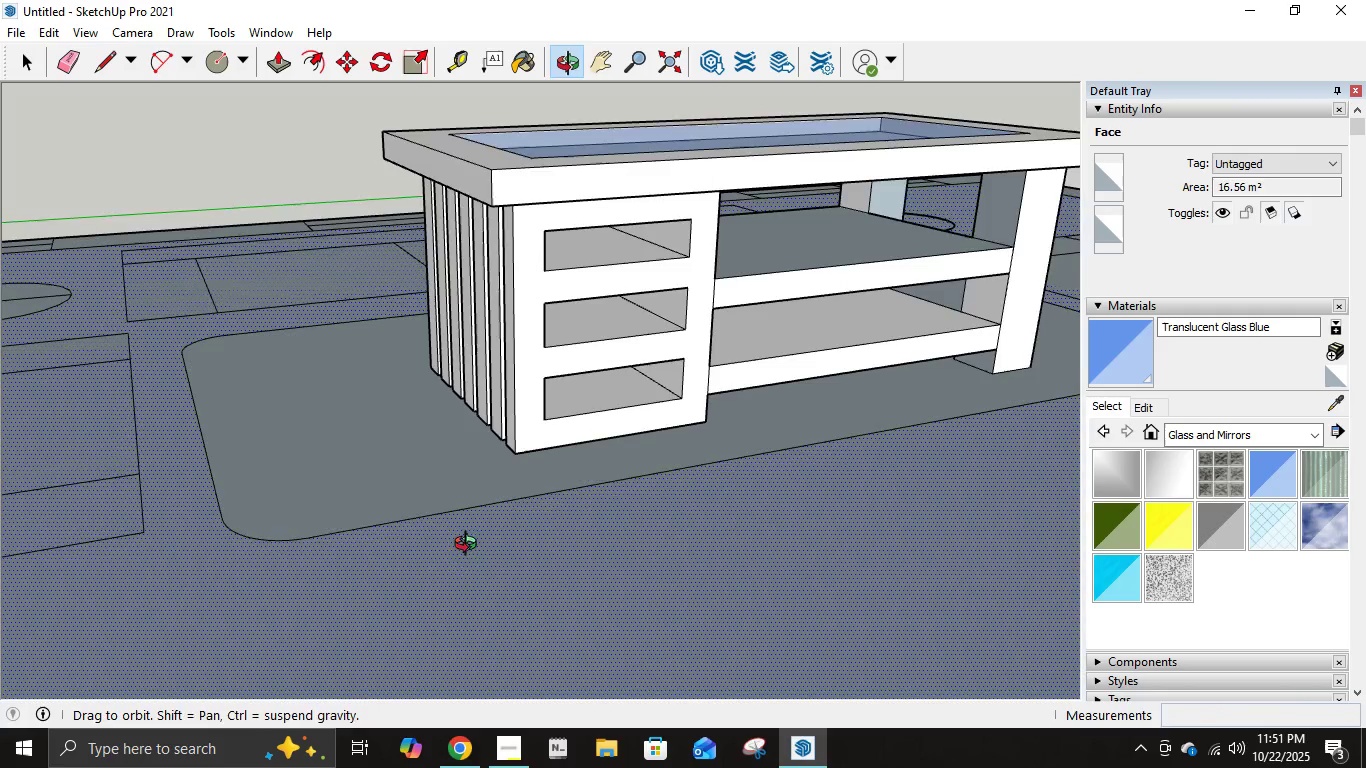 
scroll: coordinate [617, 480], scroll_direction: down, amount: 9.0
 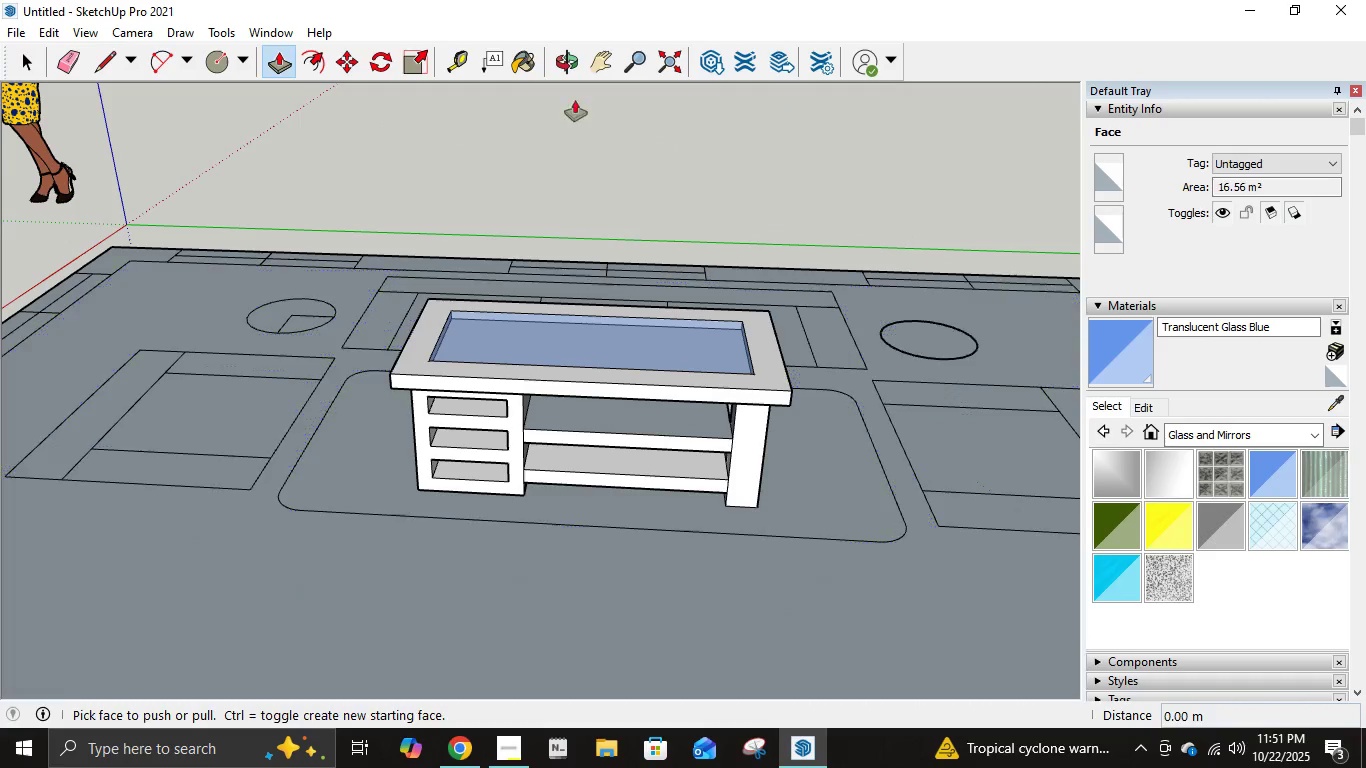 
left_click([534, 55])
 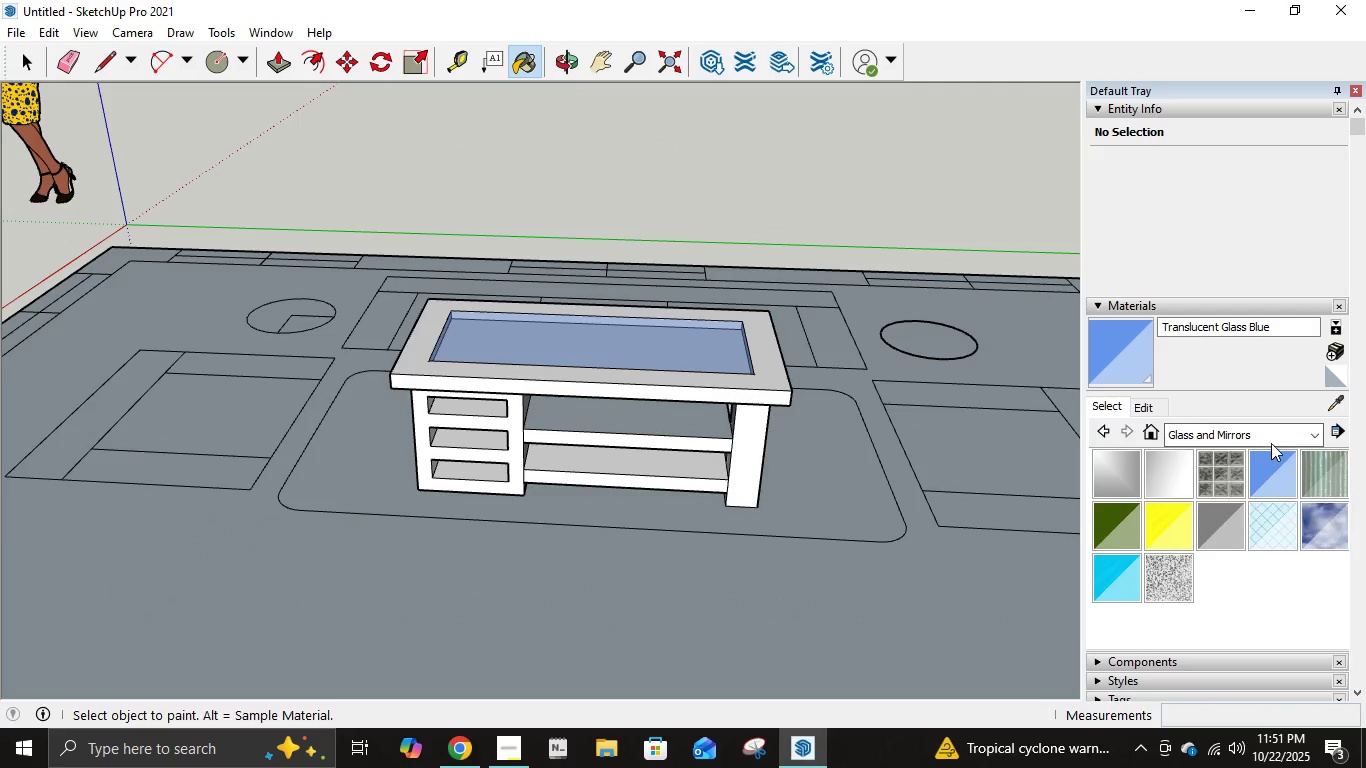 
left_click([1271, 443])
 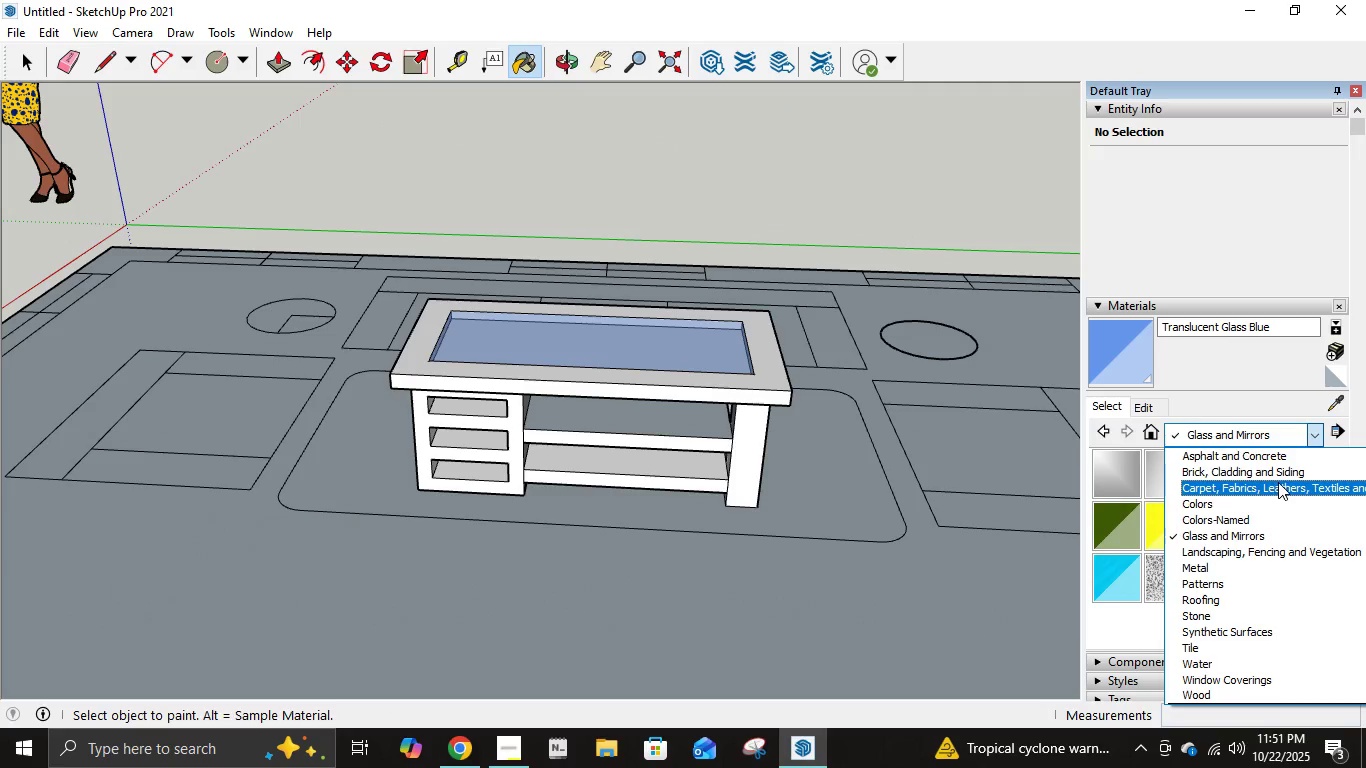 
left_click([1278, 482])
 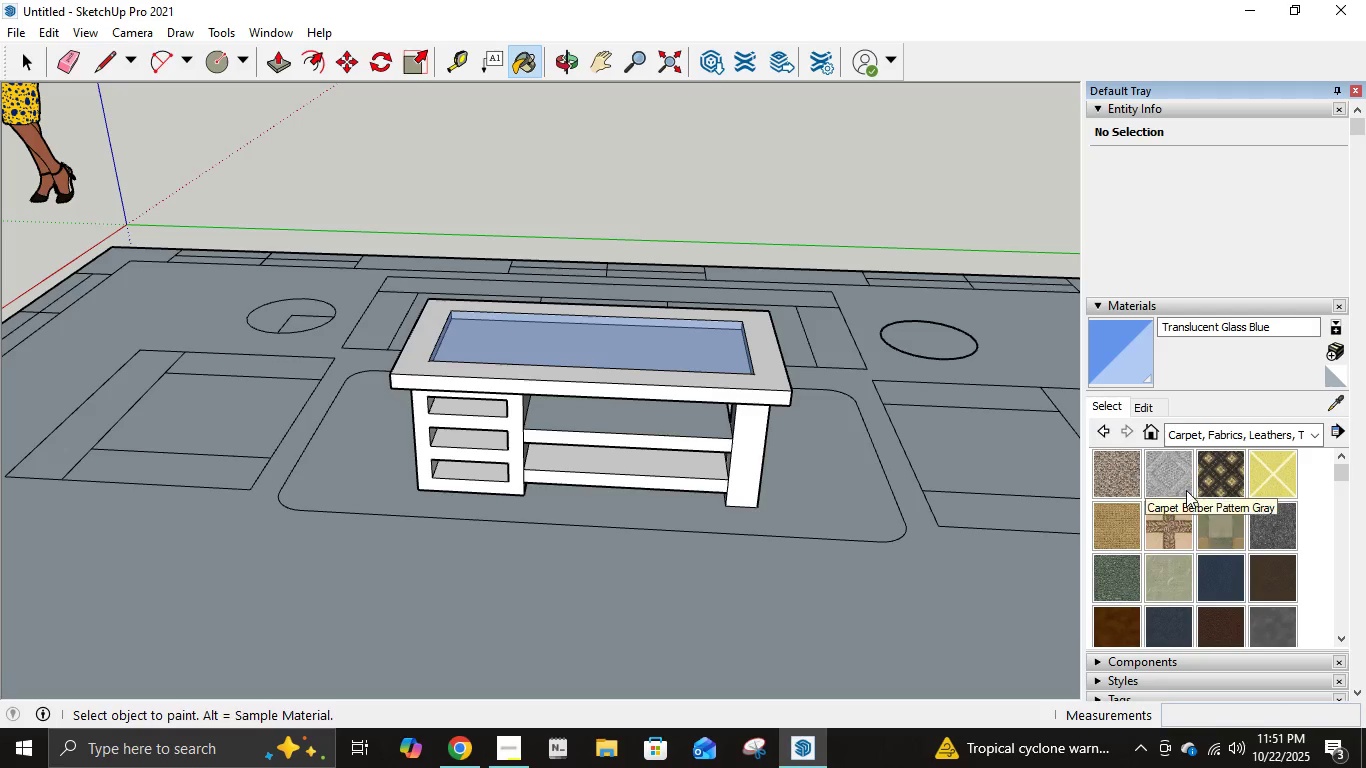 
left_click([1222, 478])
 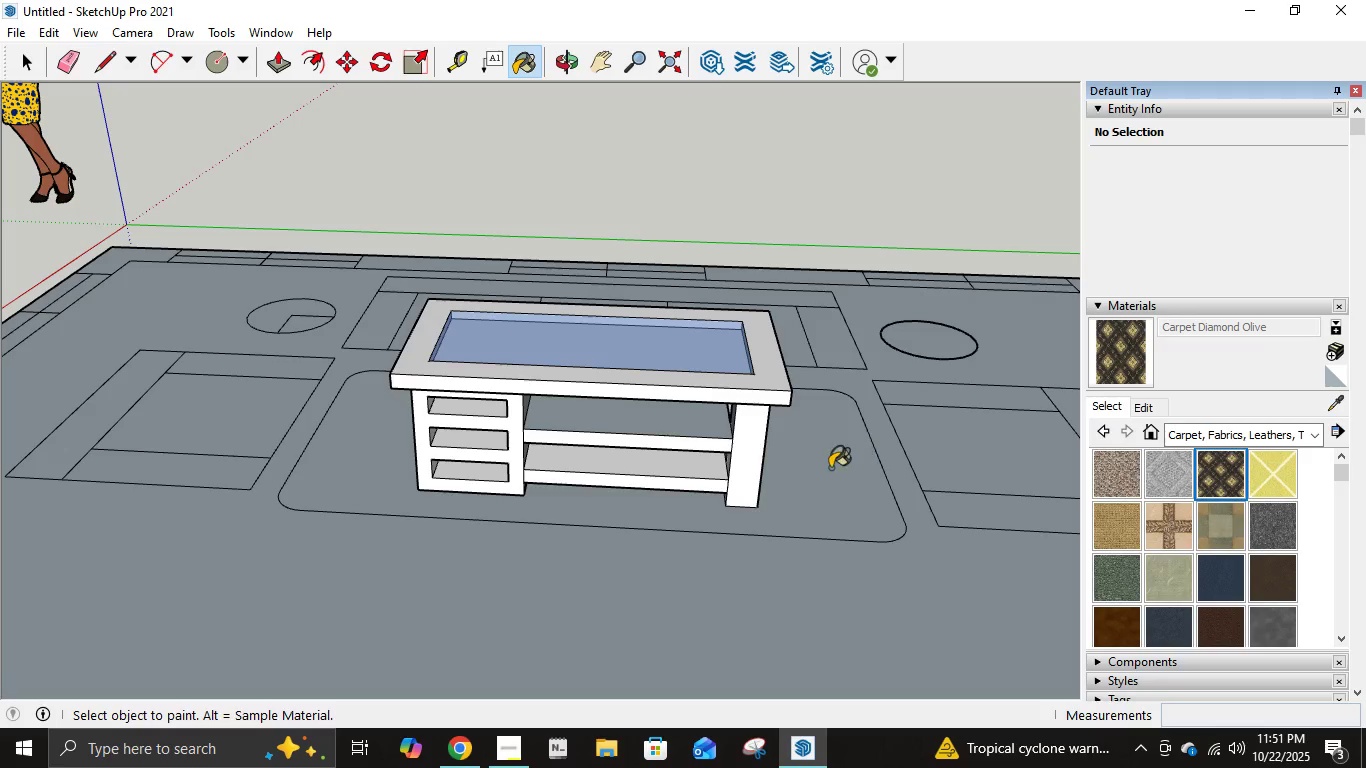 
left_click([828, 471])
 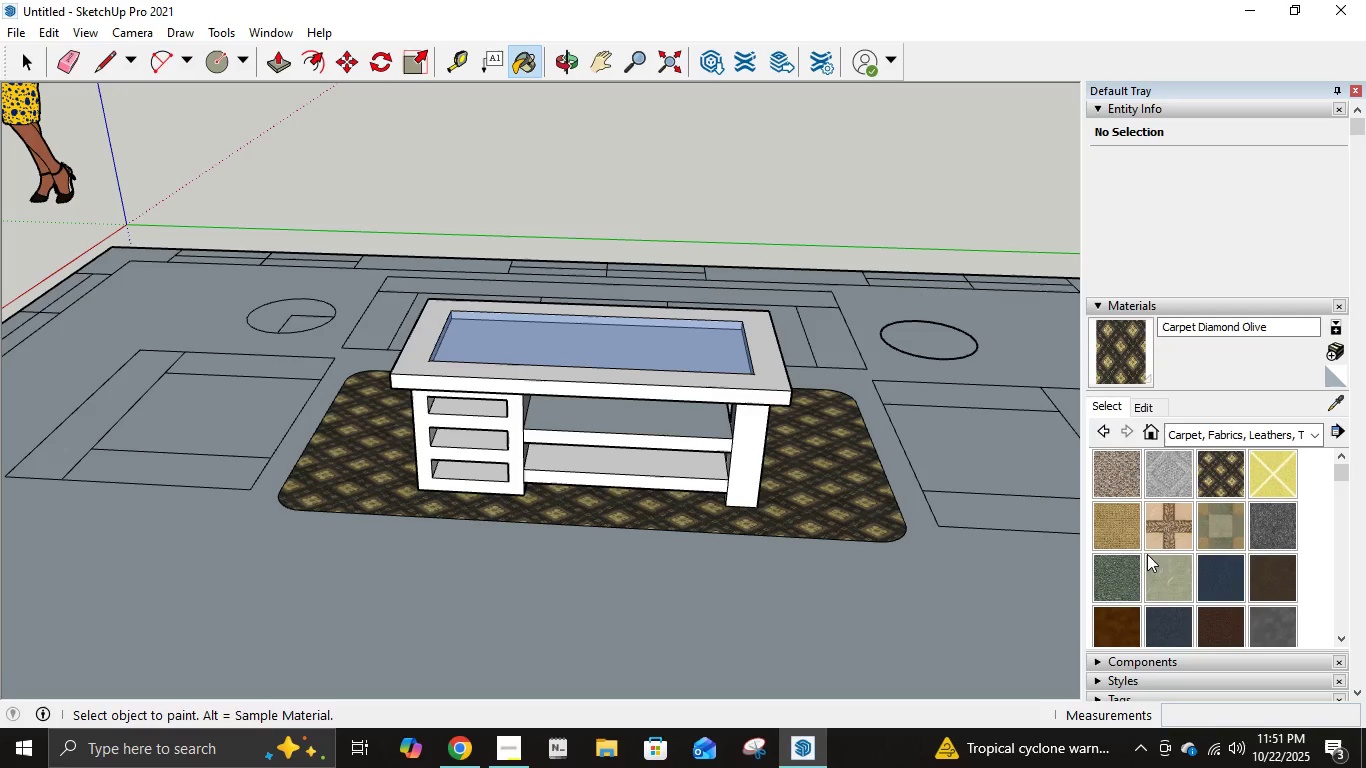 
left_click([1226, 566])
 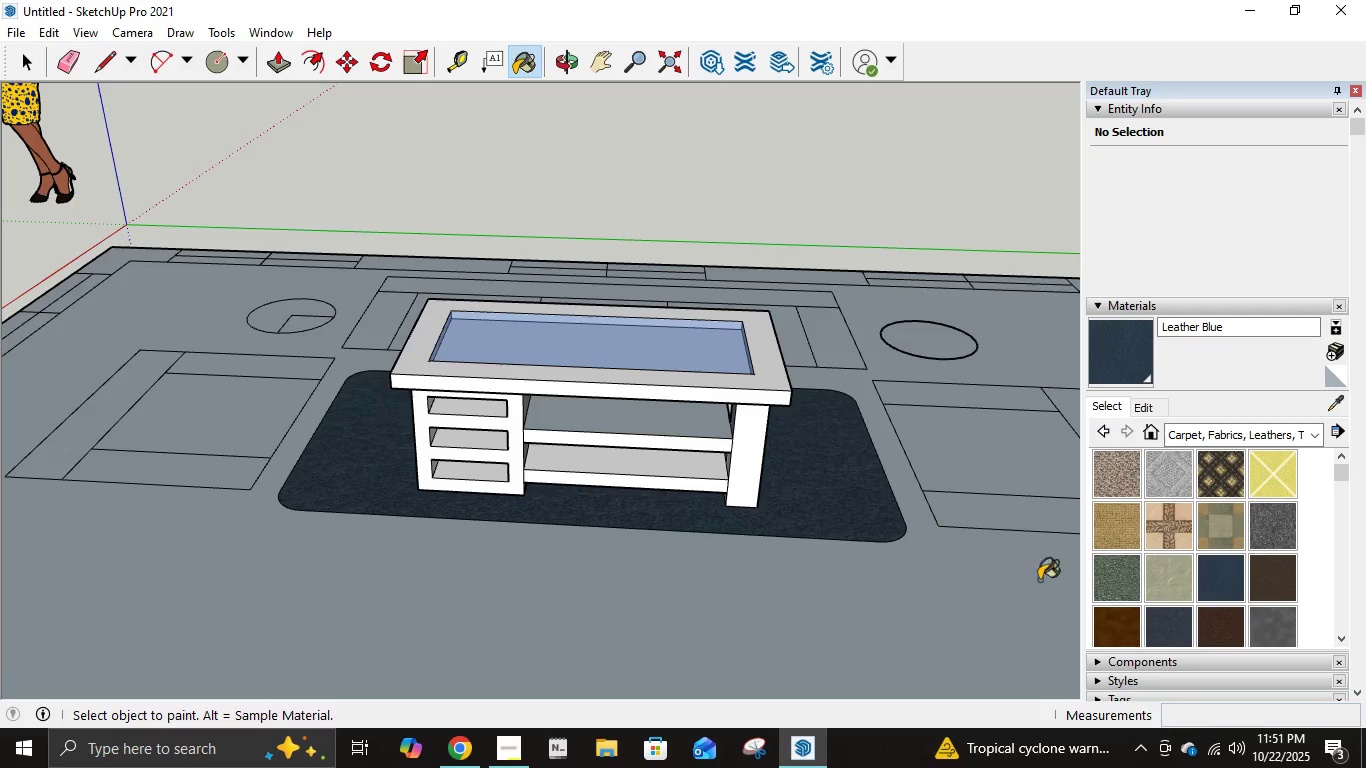 
scroll: coordinate [1248, 562], scroll_direction: down, amount: 2.0
 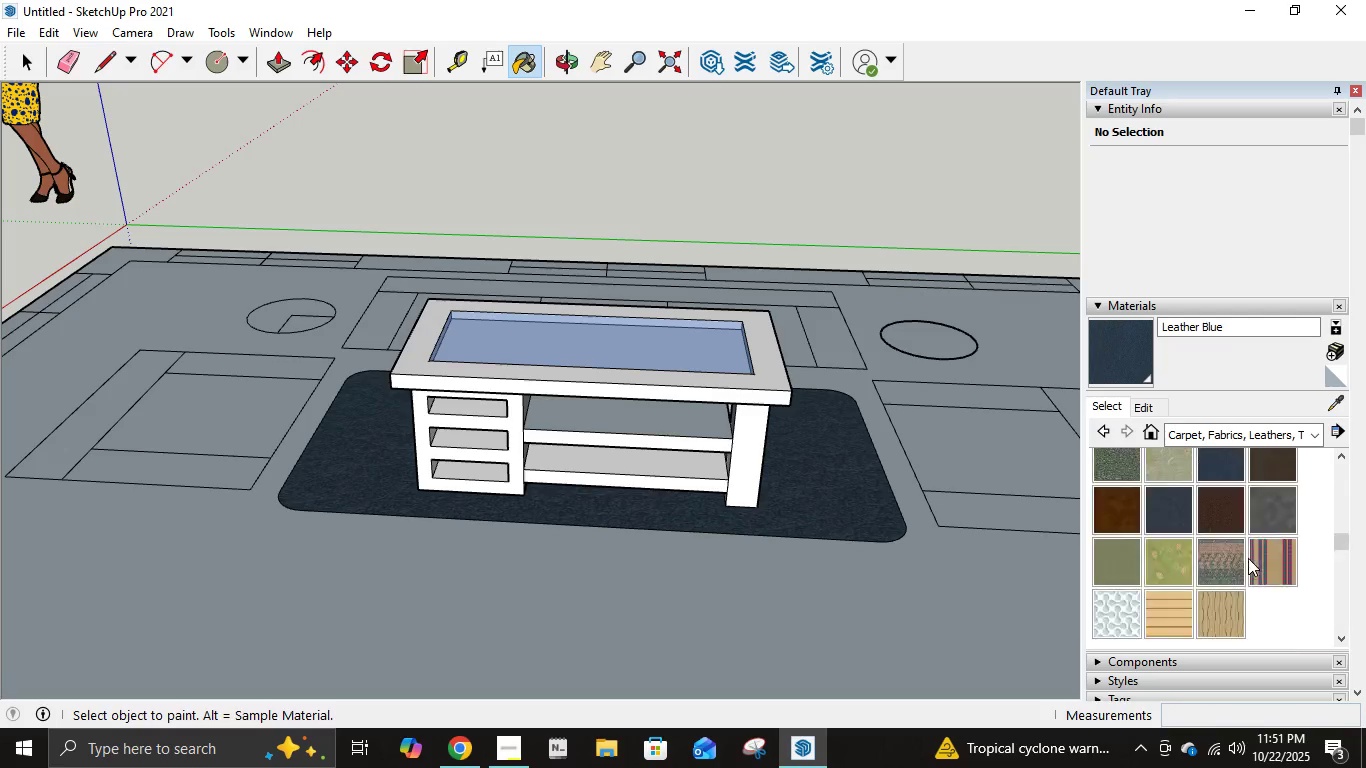 
scroll: coordinate [1271, 521], scroll_direction: up, amount: 3.0
 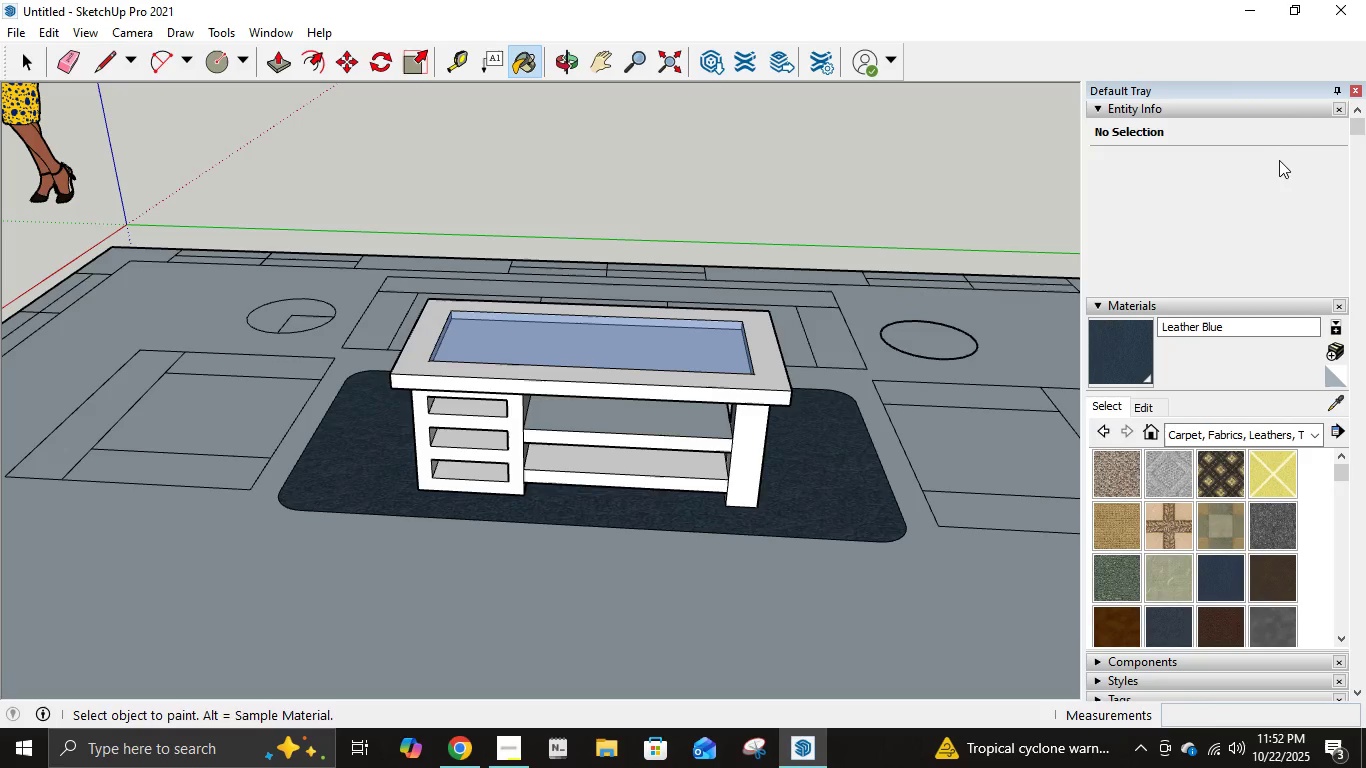 
wait(7.33)
 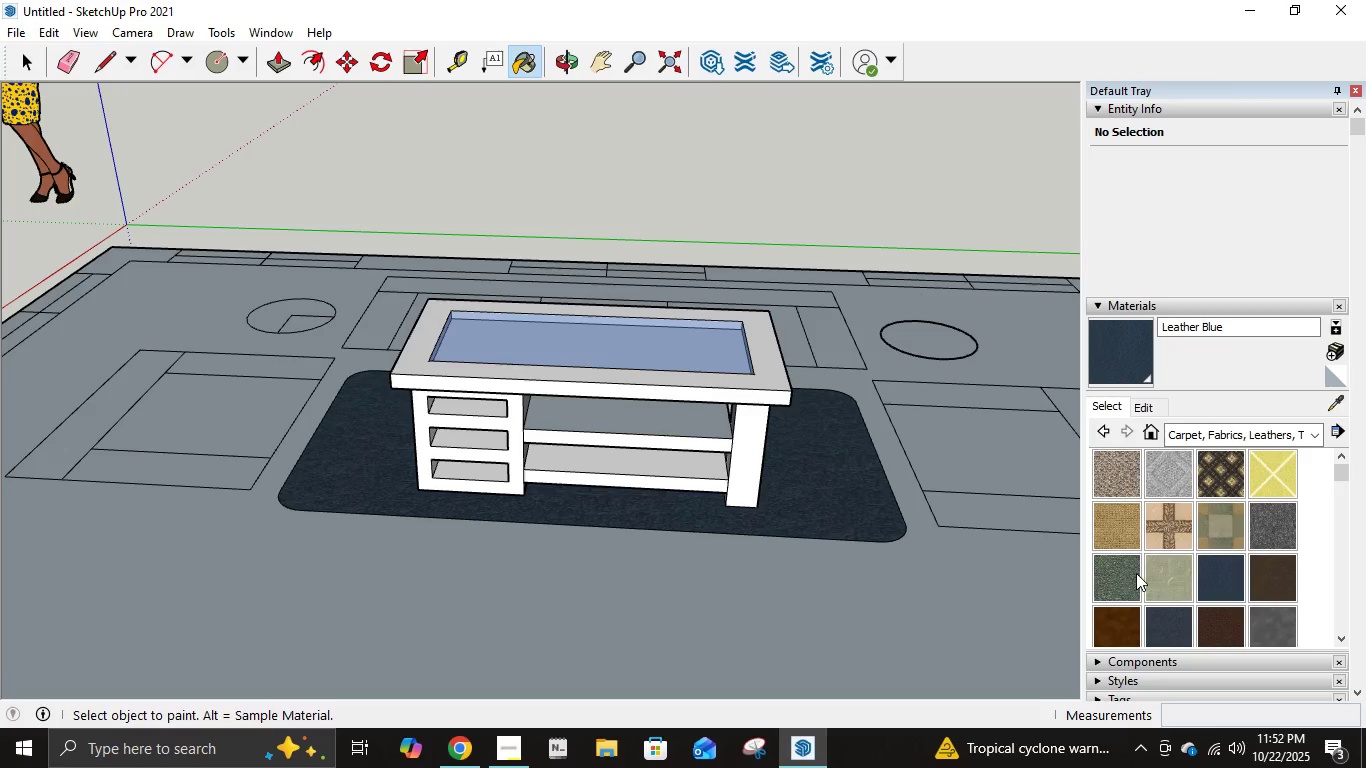 
left_click([1350, 87])
 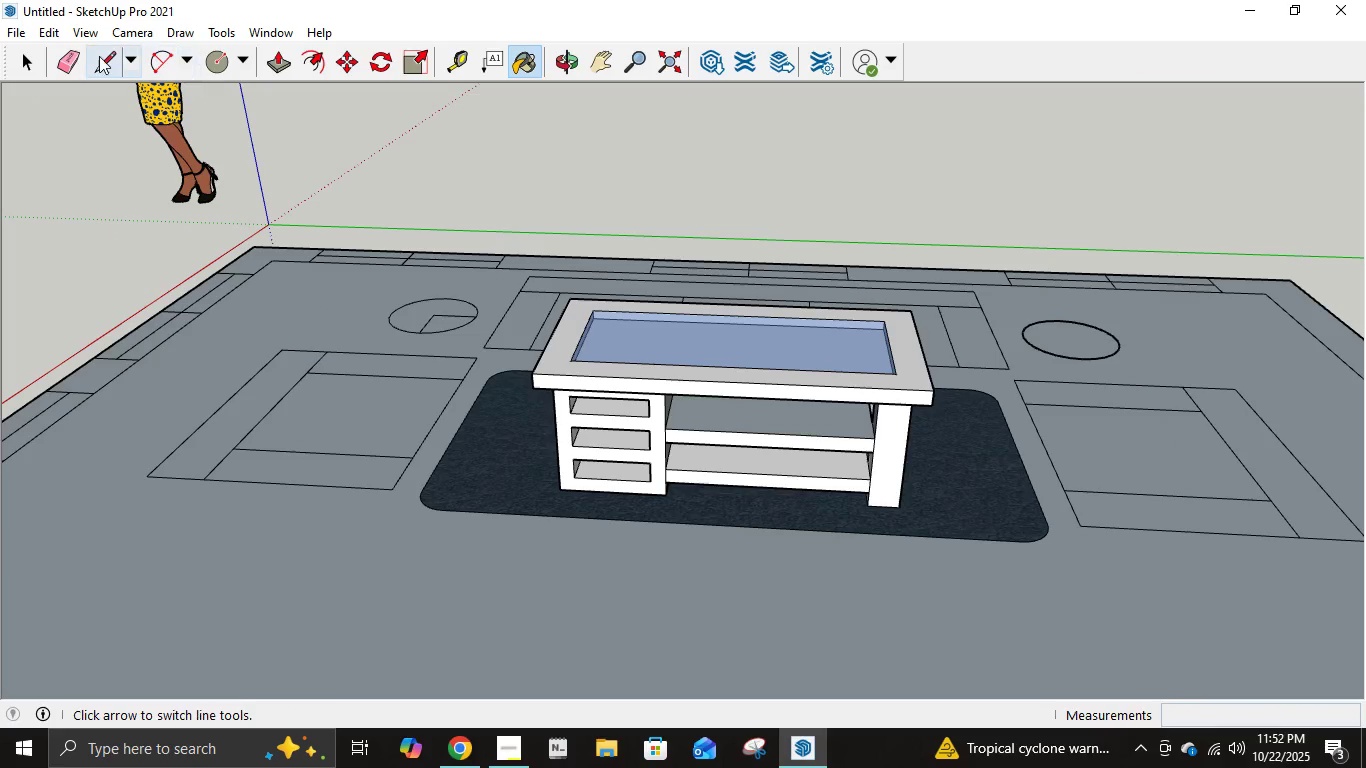 
left_click([95, 56])
 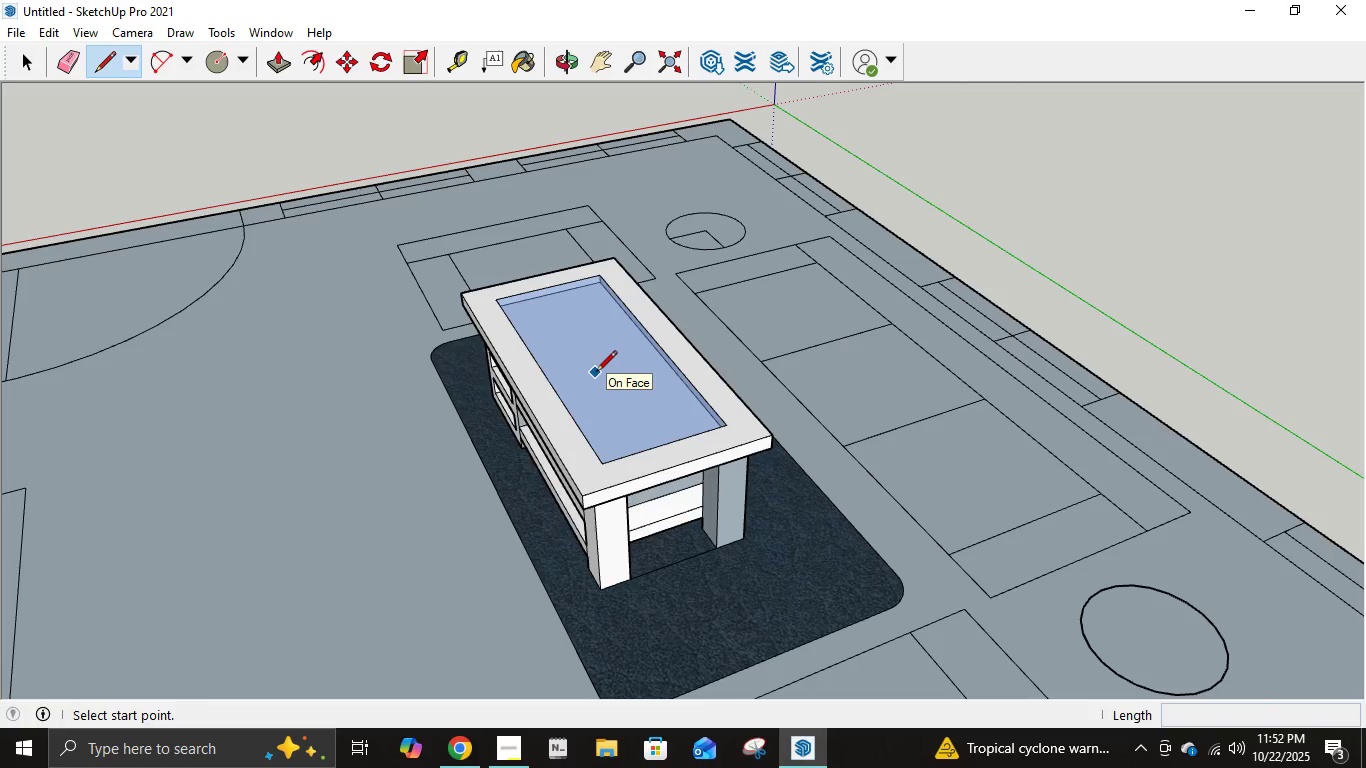 
wait(14.79)
 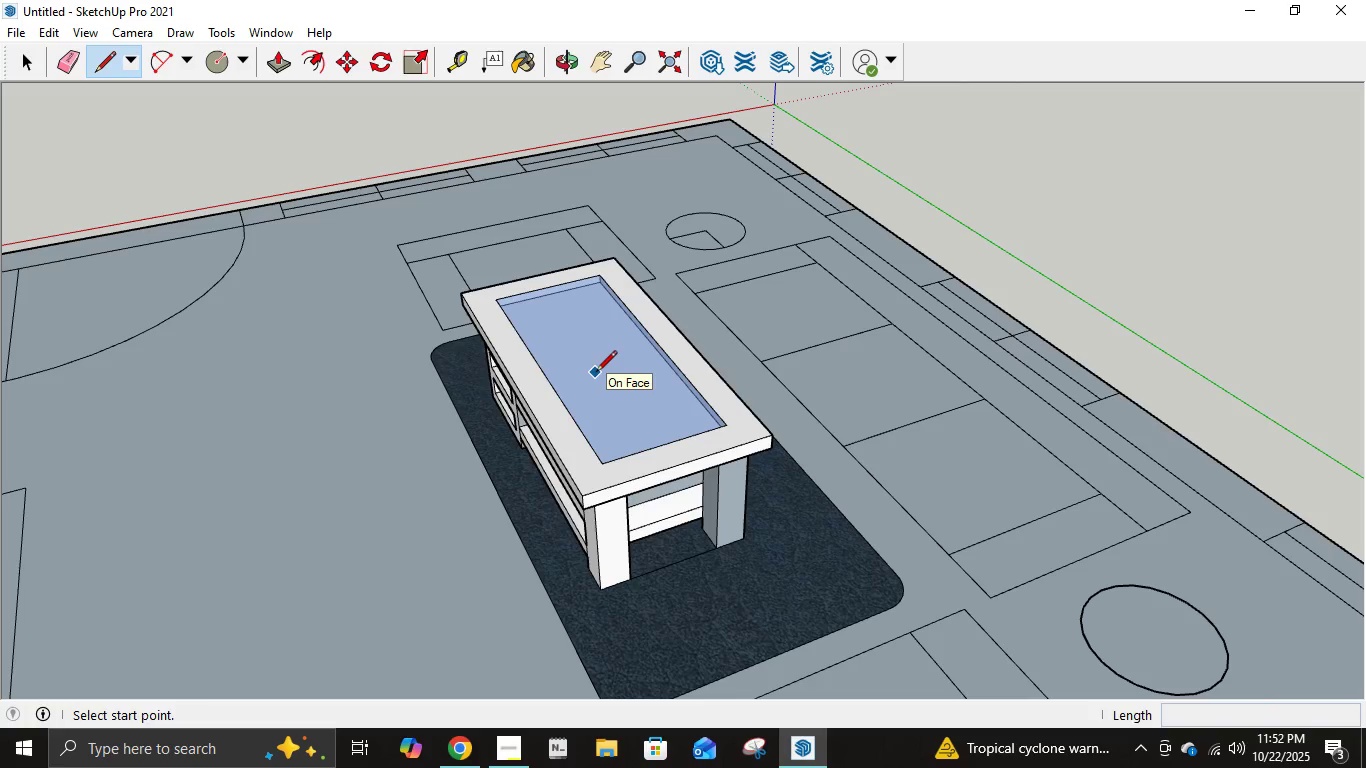 
scroll: coordinate [789, 387], scroll_direction: down, amount: 1.0
 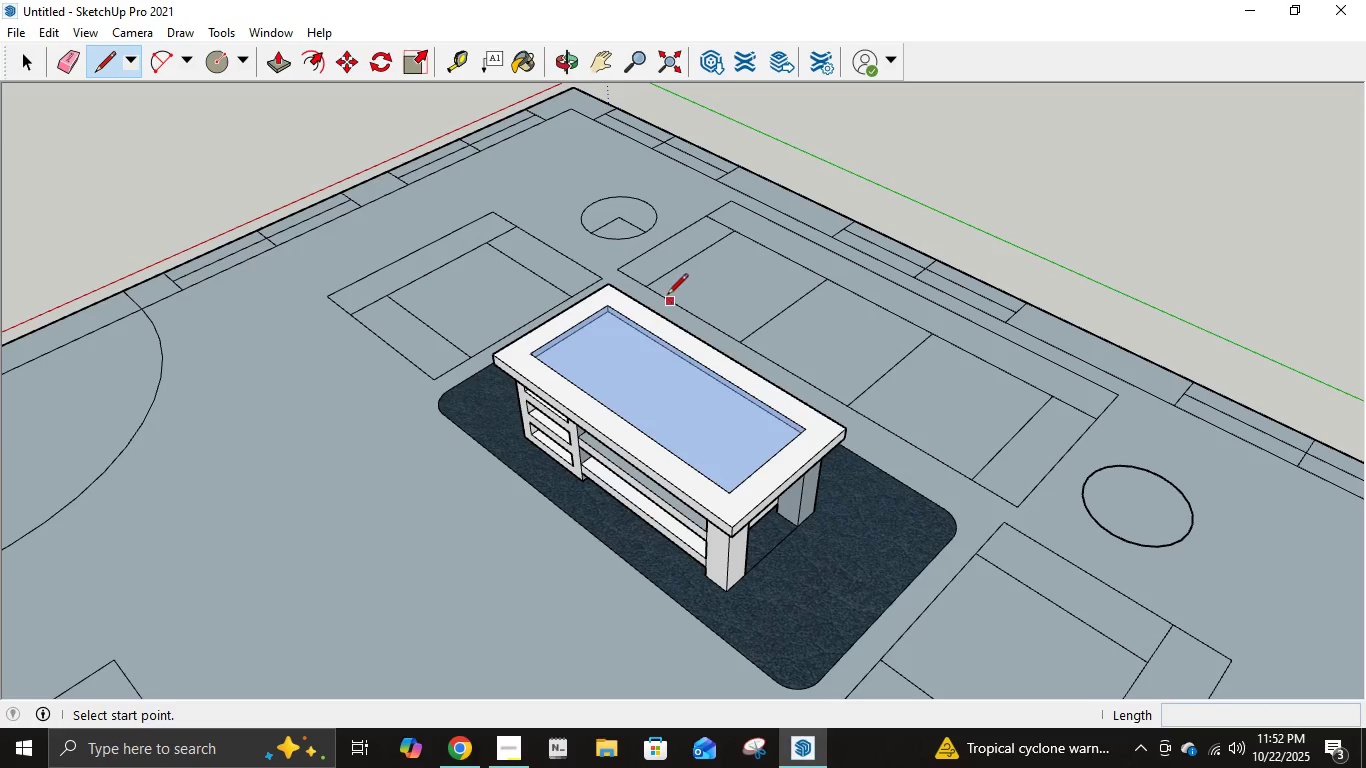 
wait(6.07)
 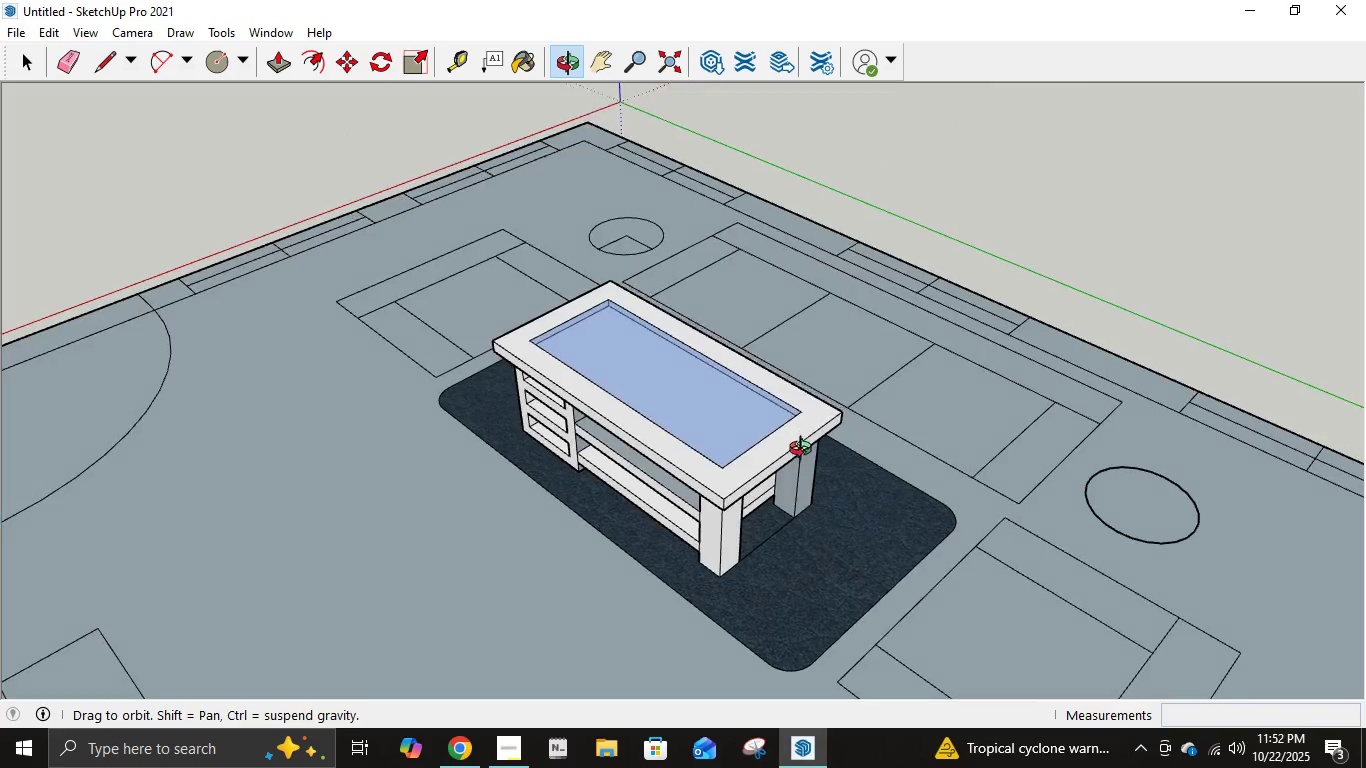 
left_click([736, 200])
 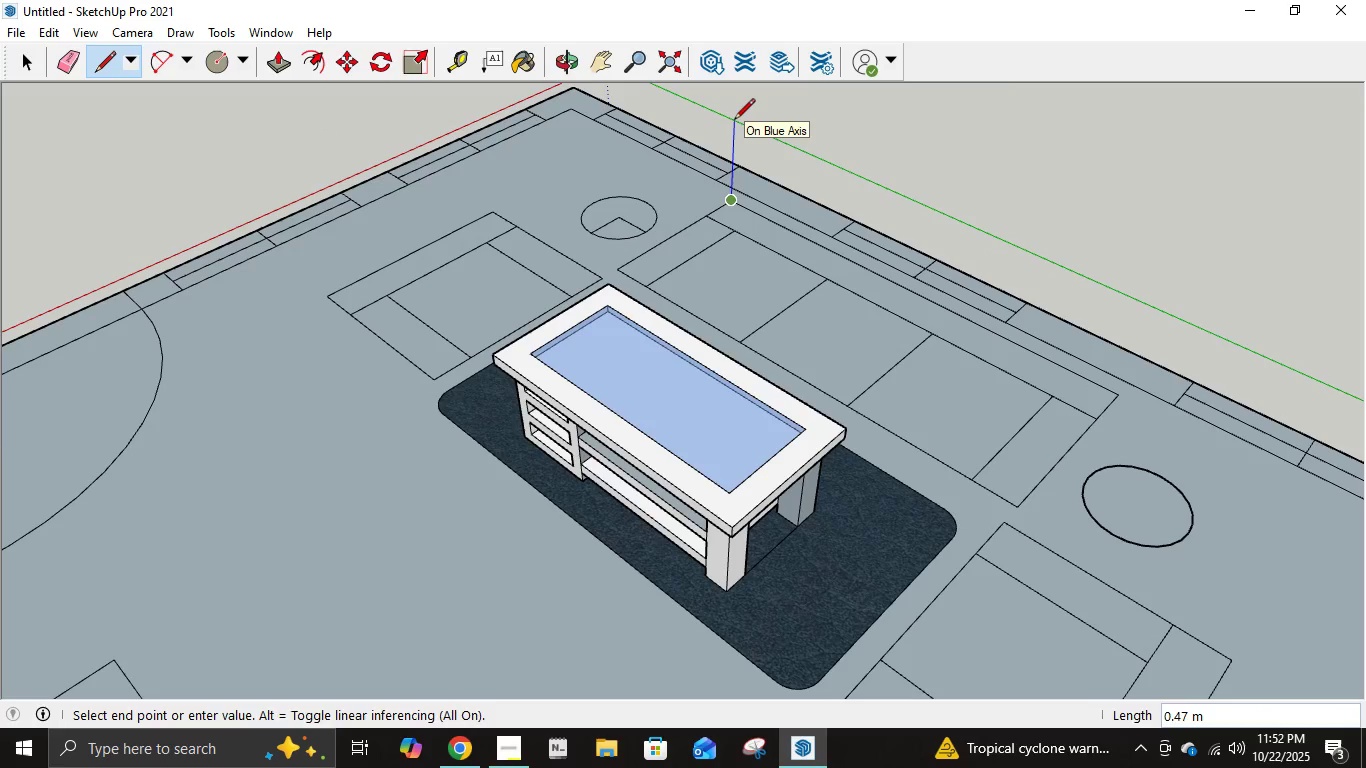 
key(NumpadDecimal)
 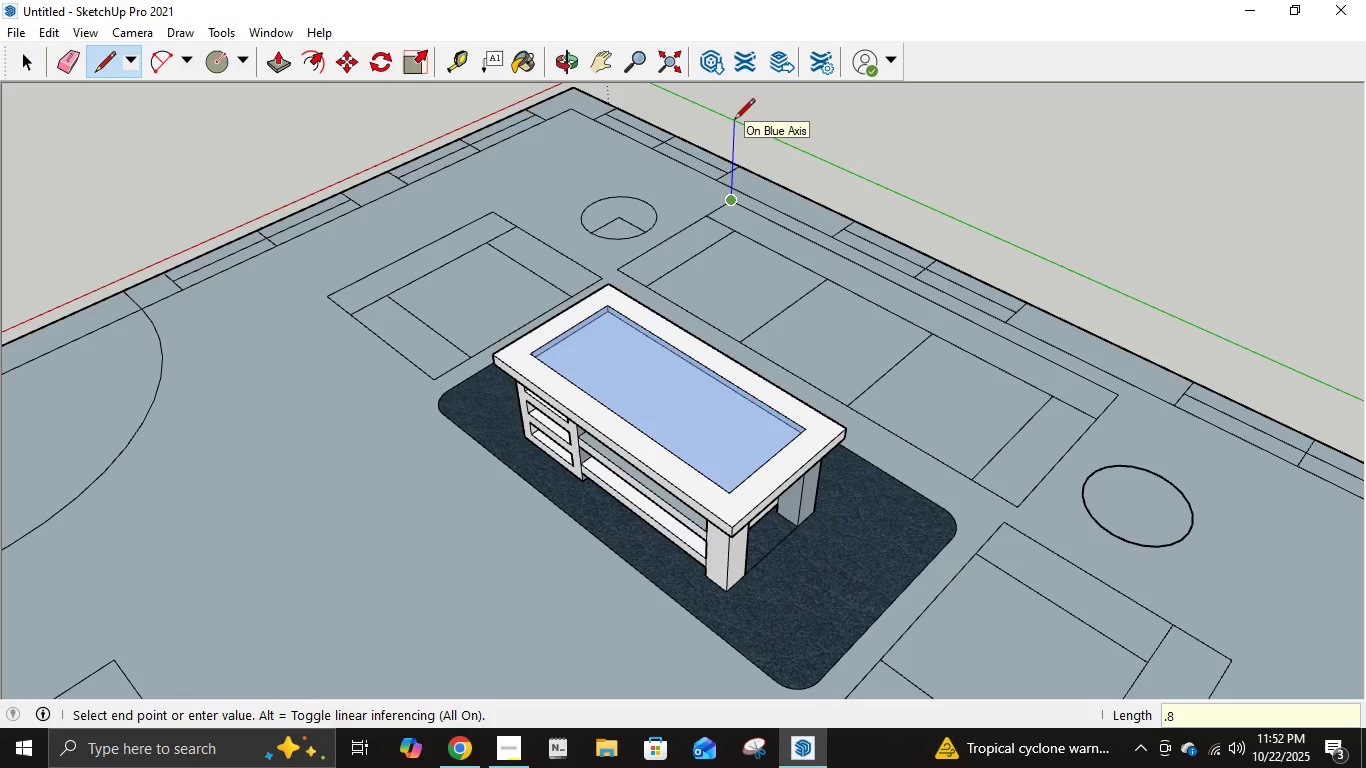 
key(Numpad8)
 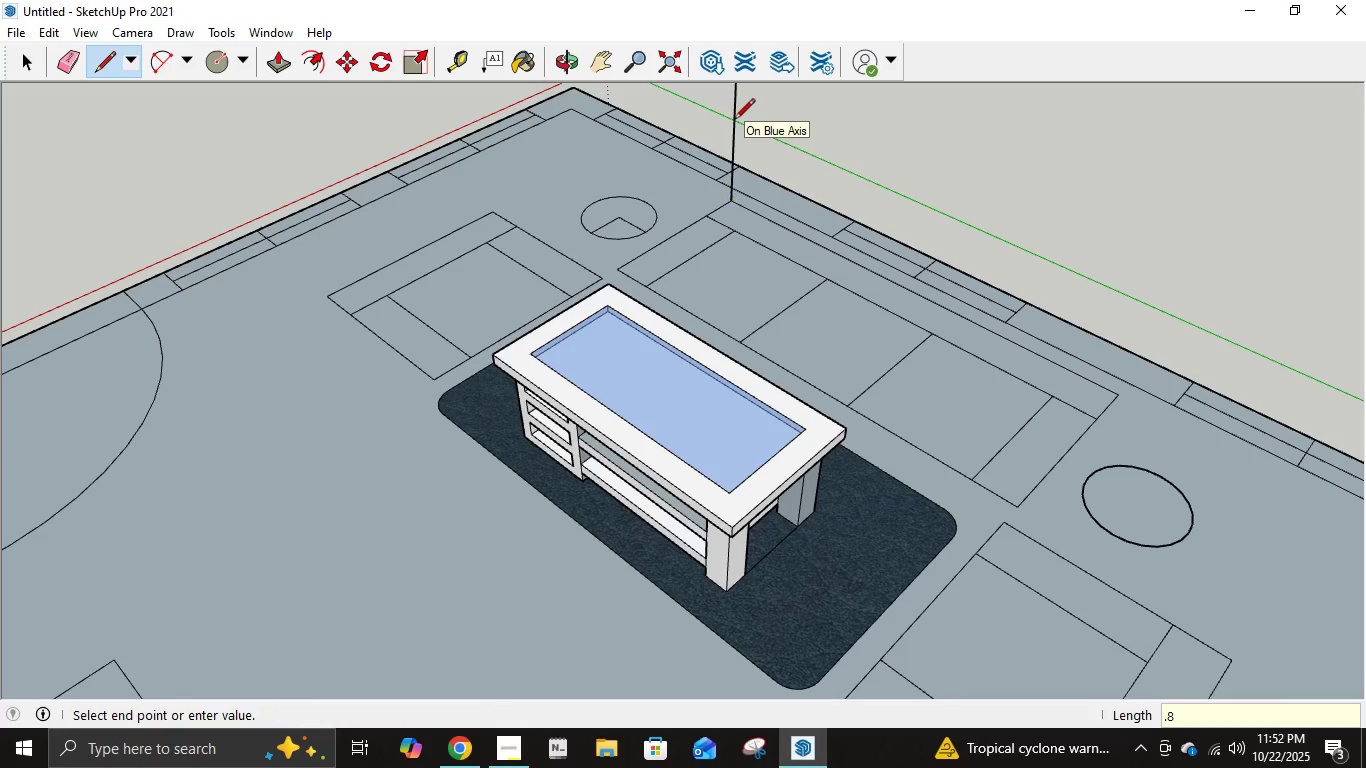 
key(NumpadEnter)
 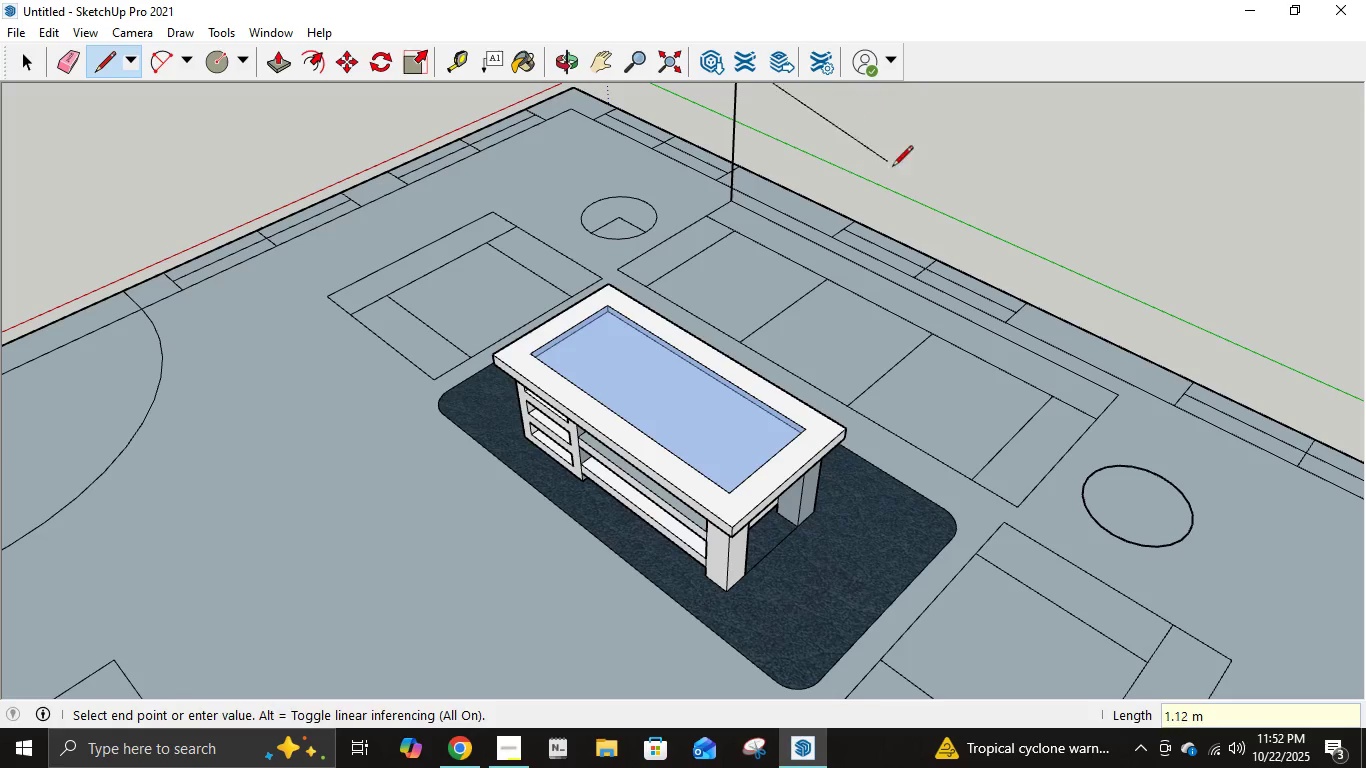 
scroll: coordinate [919, 179], scroll_direction: down, amount: 7.0
 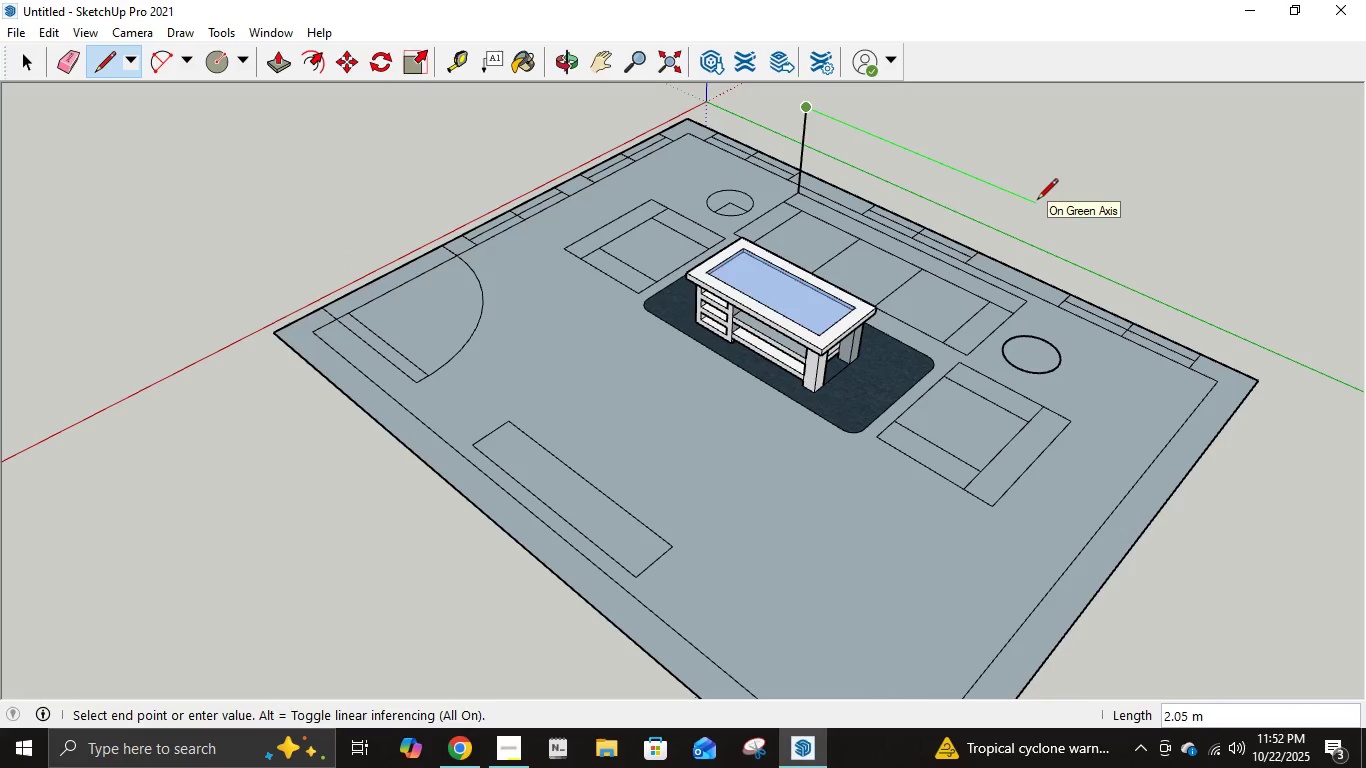 
key(Escape)
 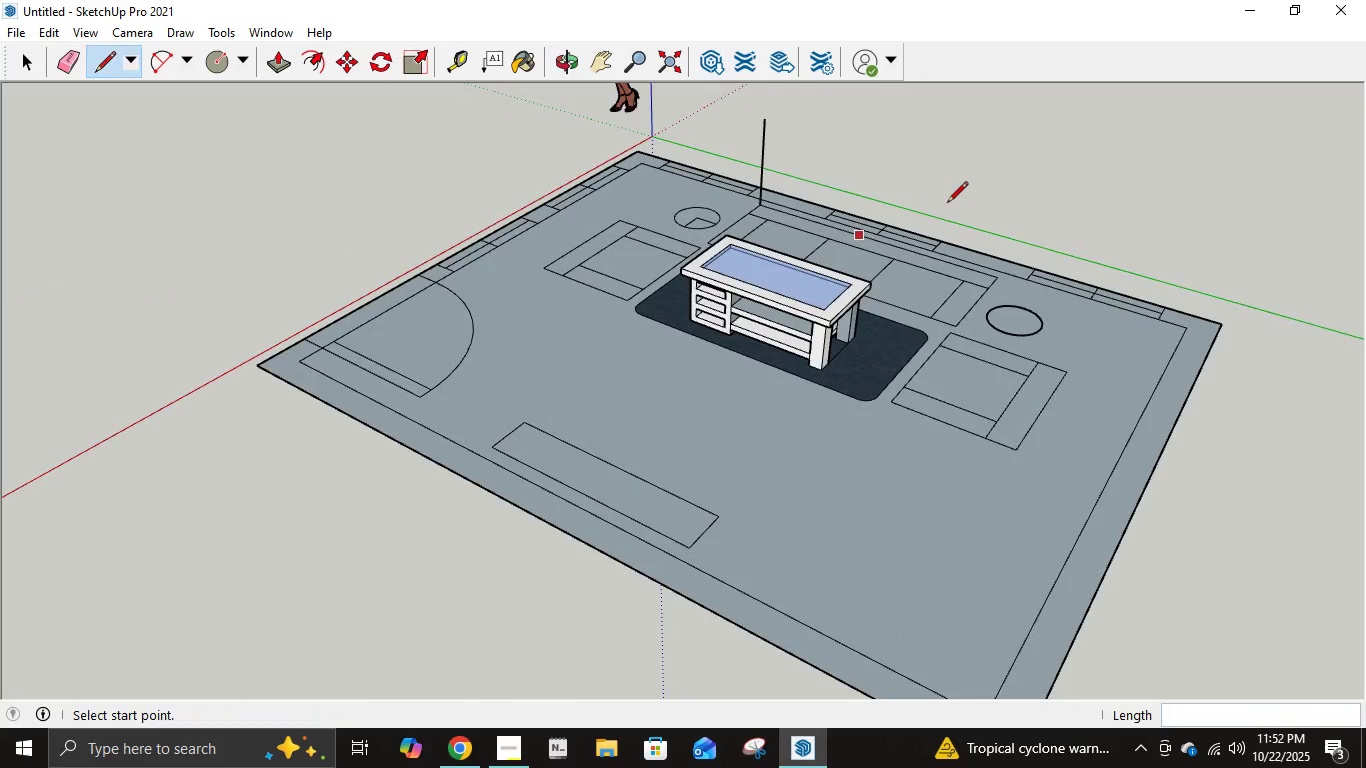 
left_click([601, 55])
 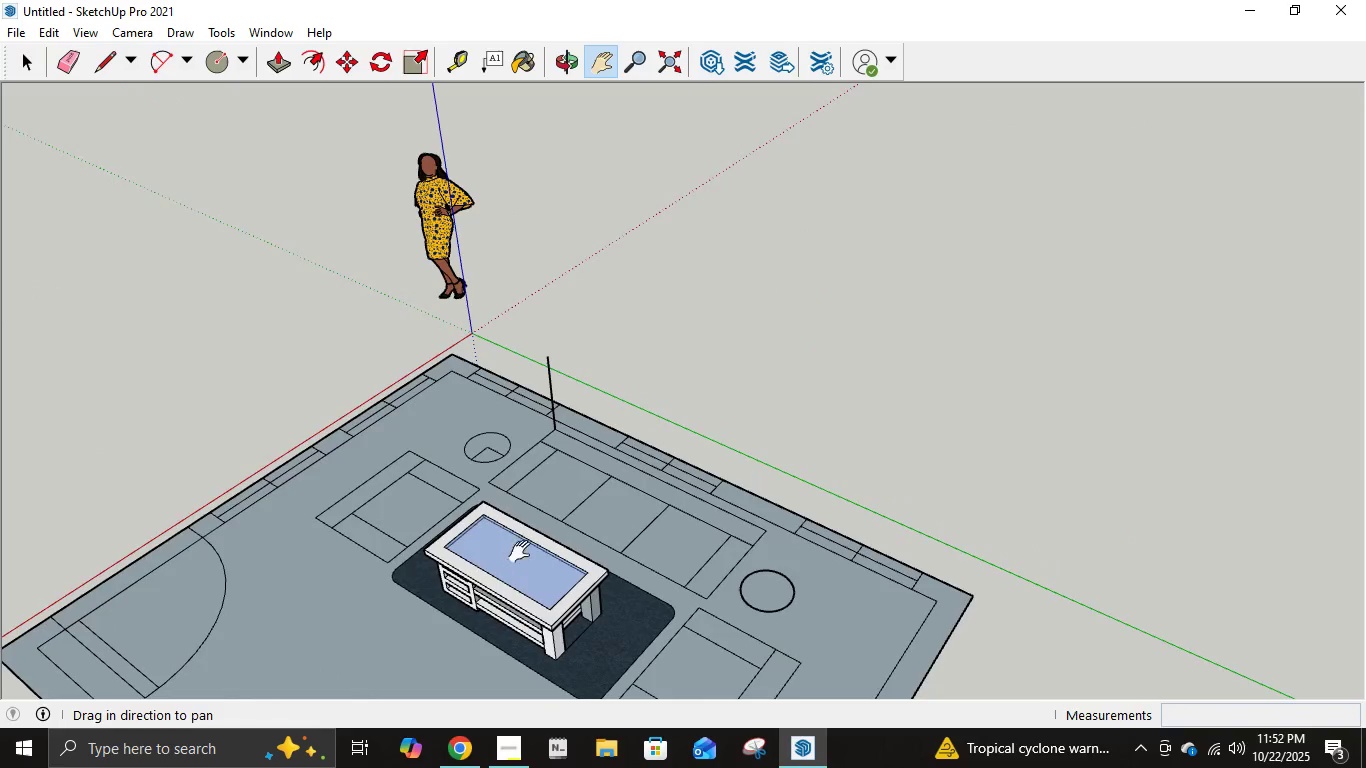 
scroll: coordinate [537, 530], scroll_direction: up, amount: 3.0
 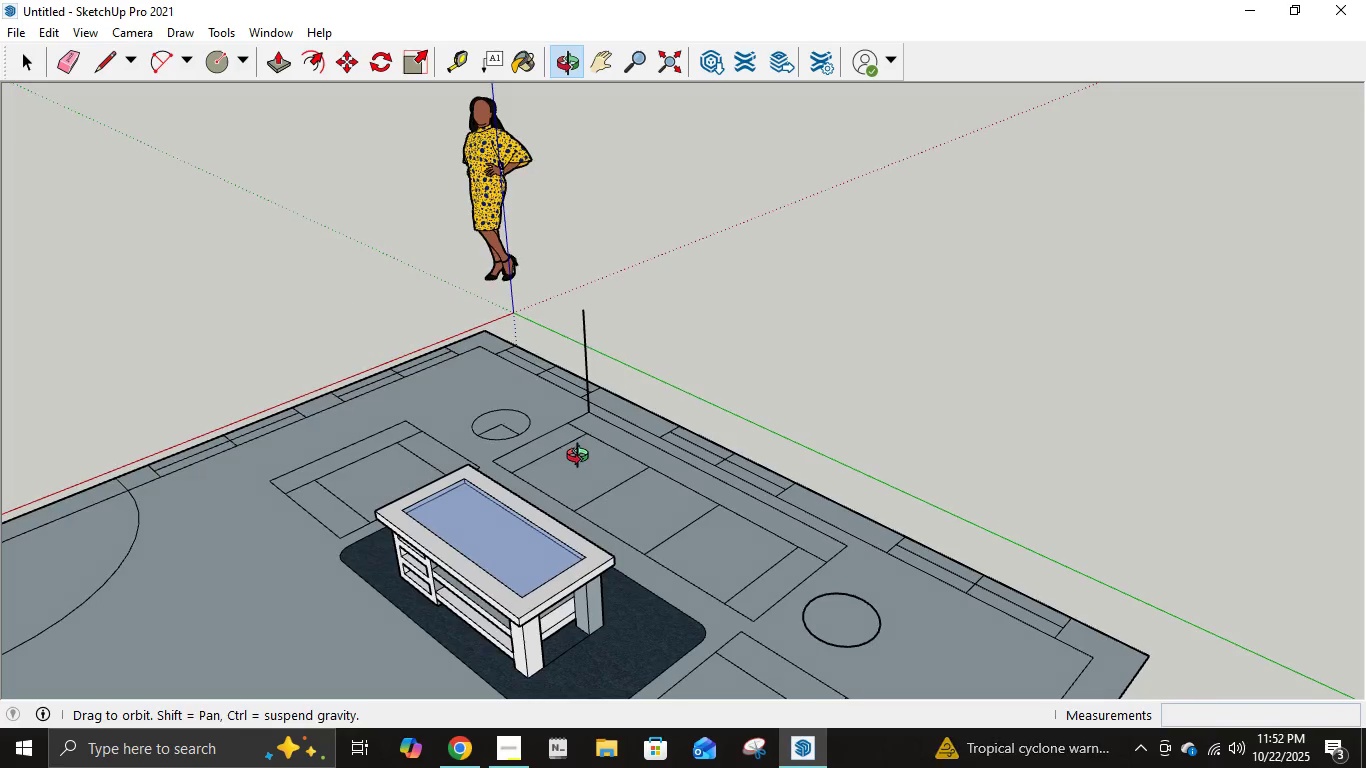 
key(L)
 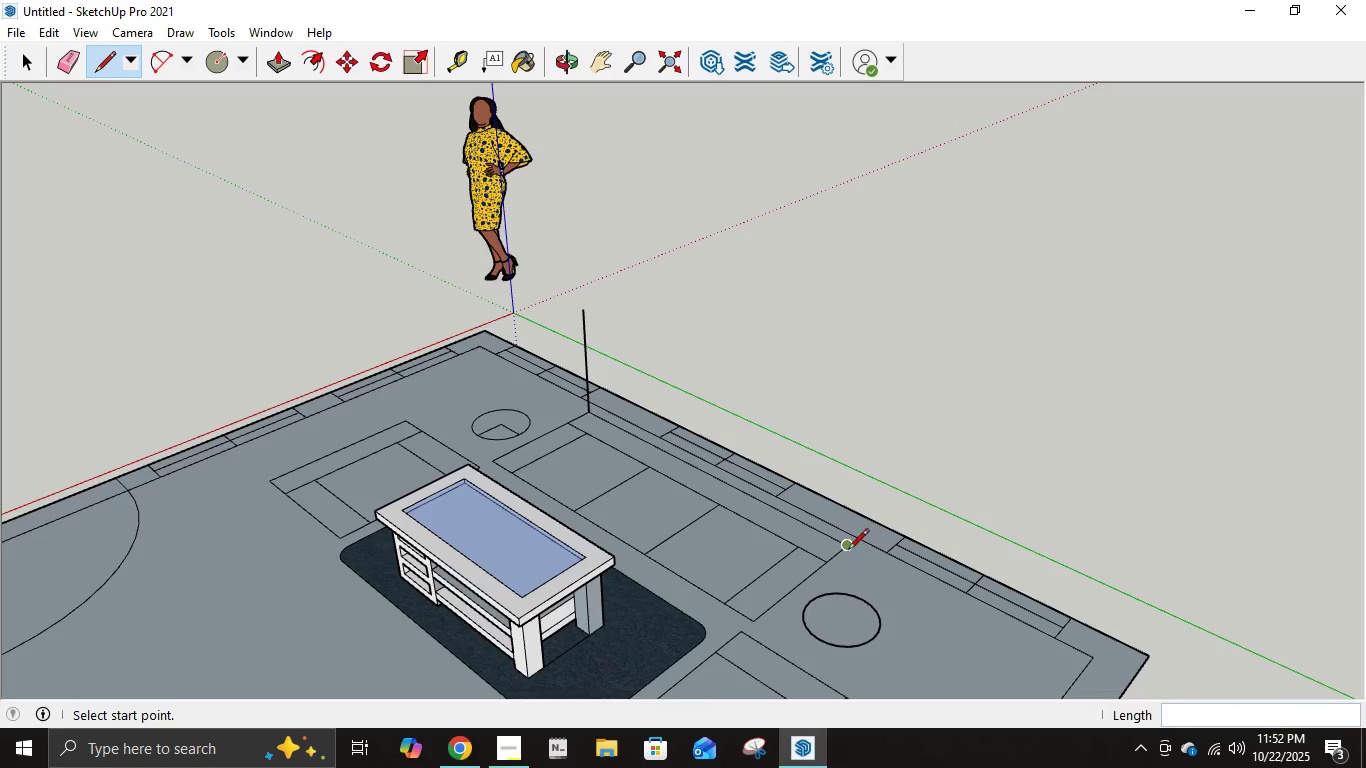 
left_click([848, 549])
 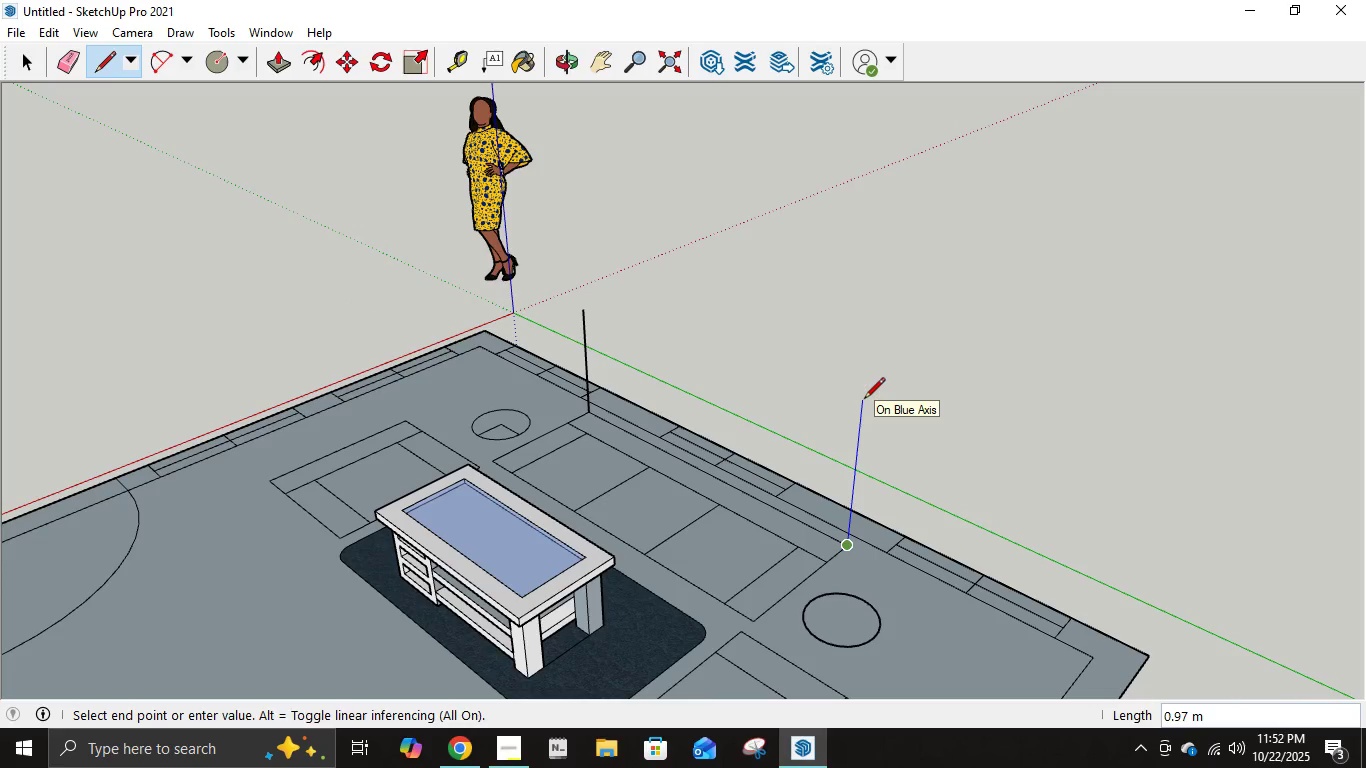 
key(NumpadDecimal)
 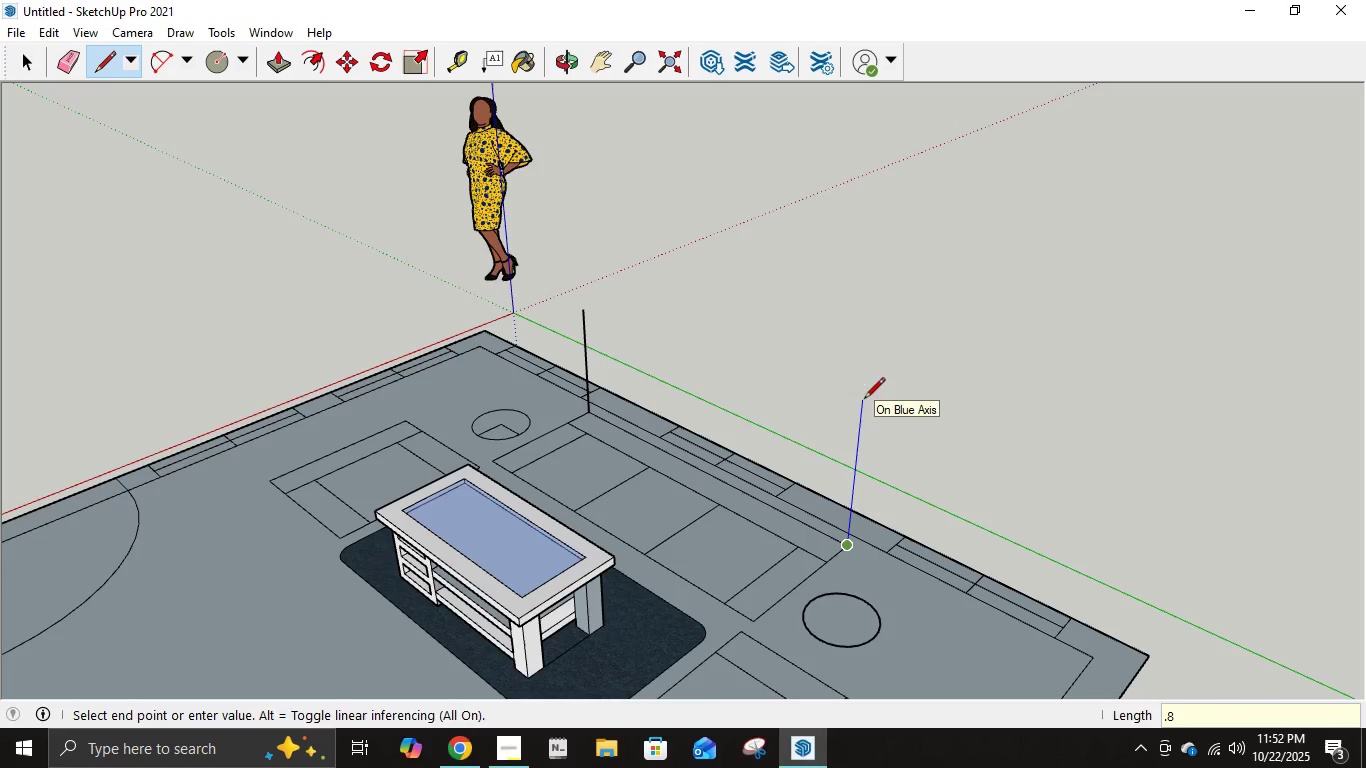 
key(Numpad8)
 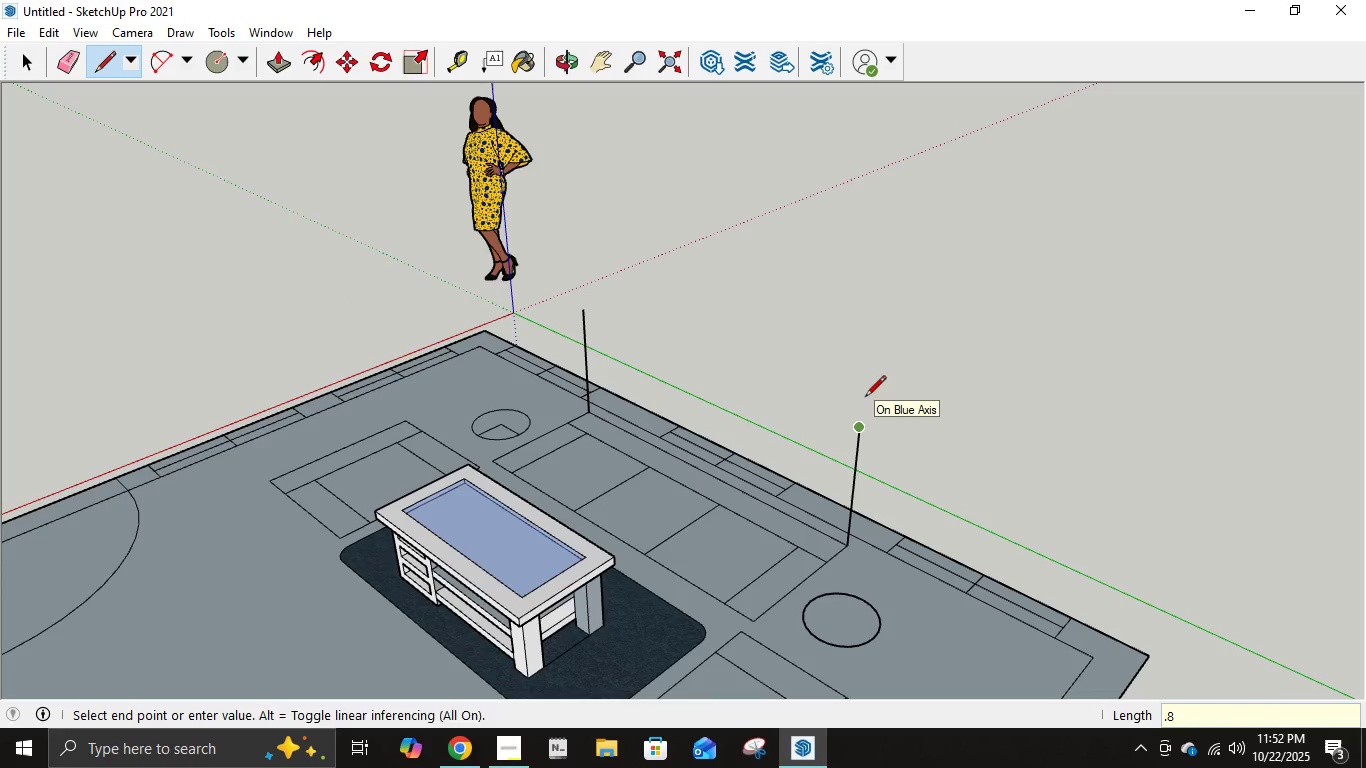 
key(NumpadEnter)
 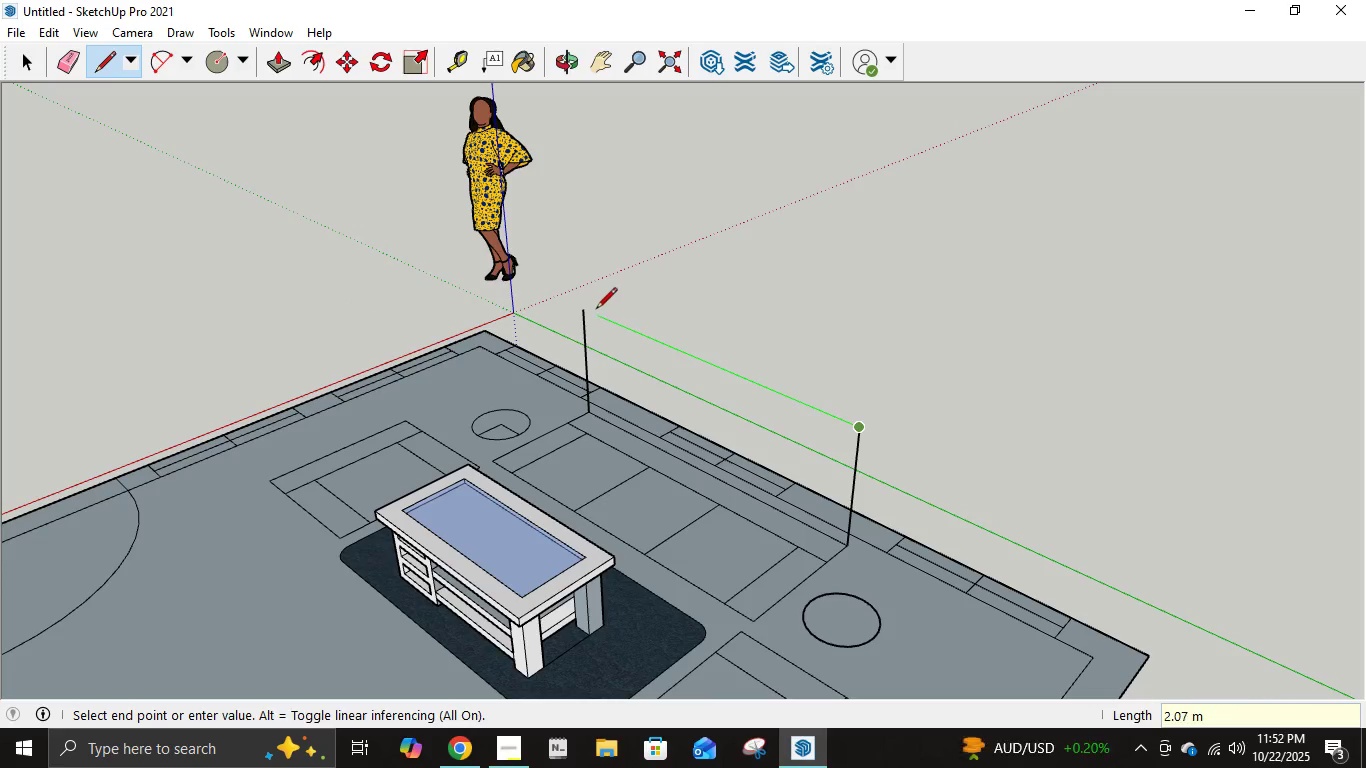 
left_click([589, 308])
 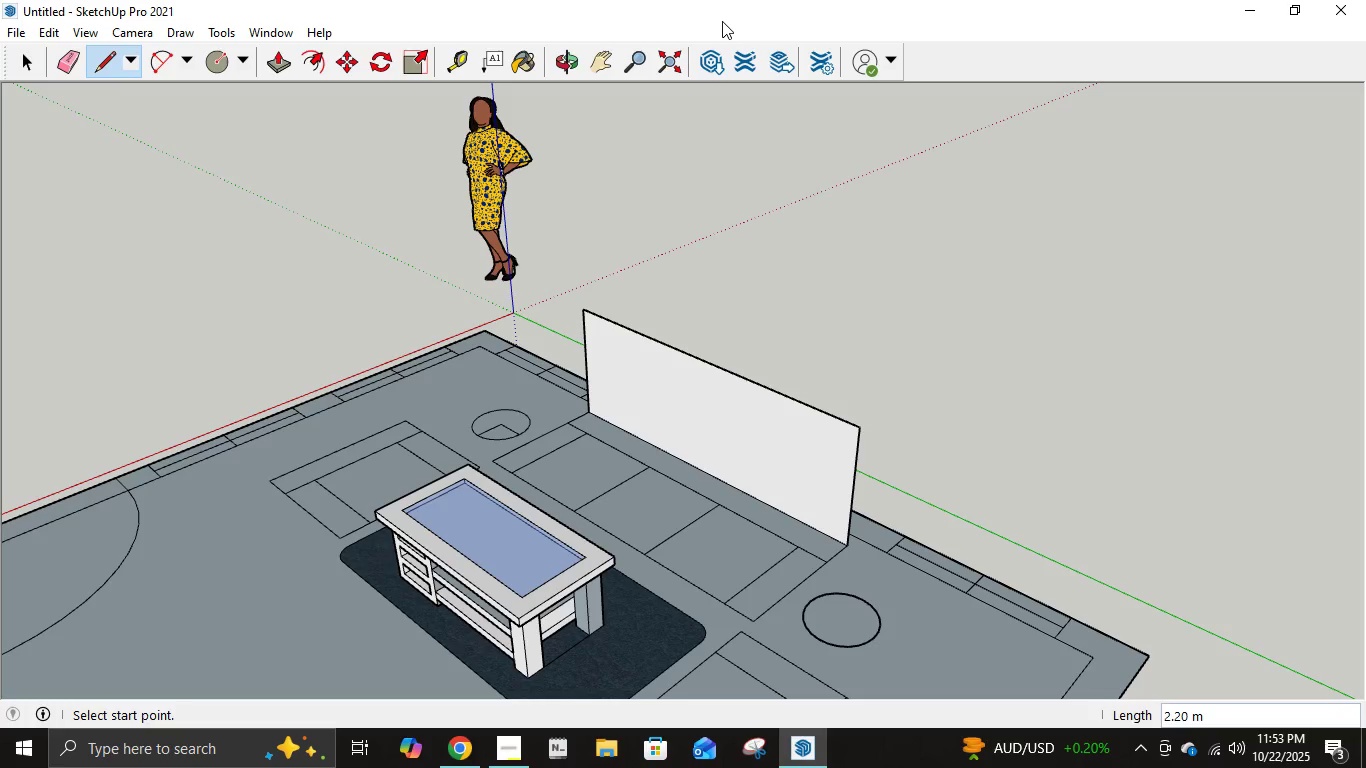 
wait(16.64)
 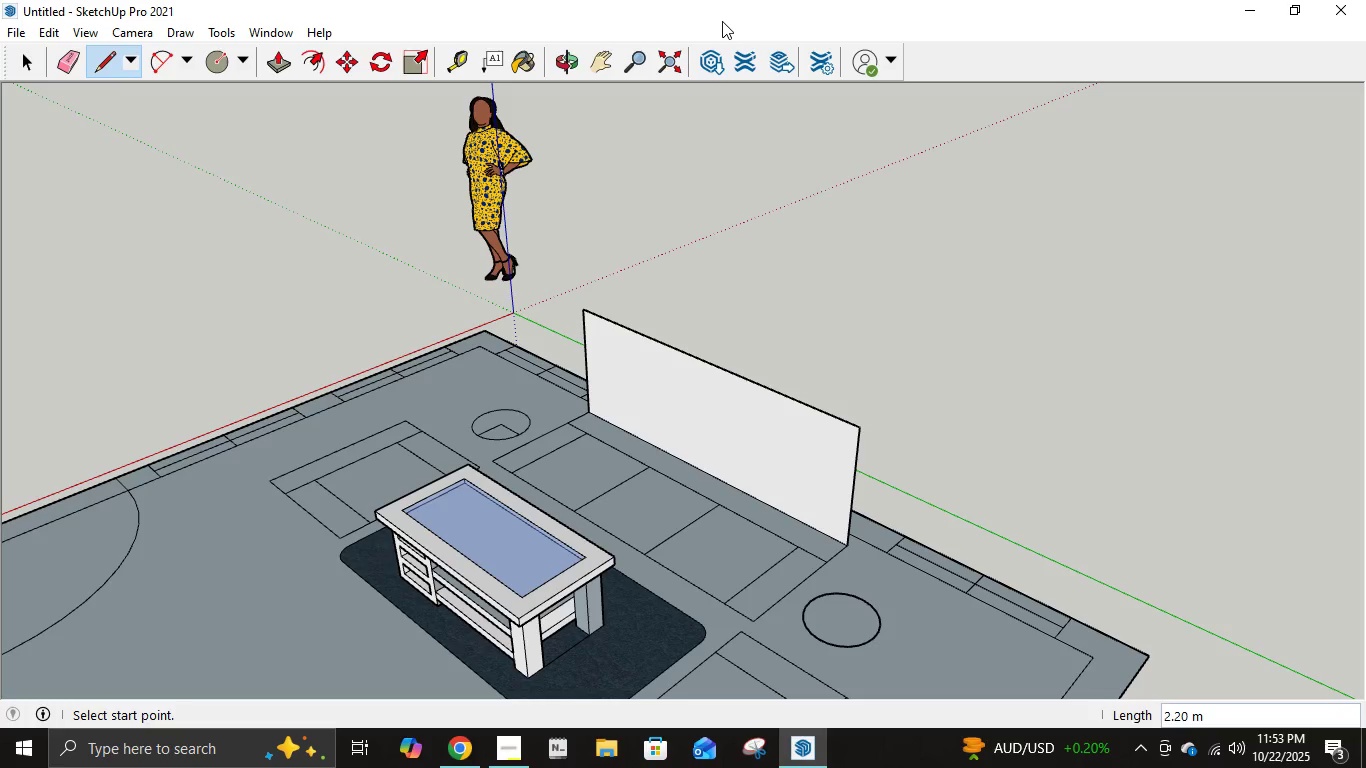 
left_click([492, 459])
 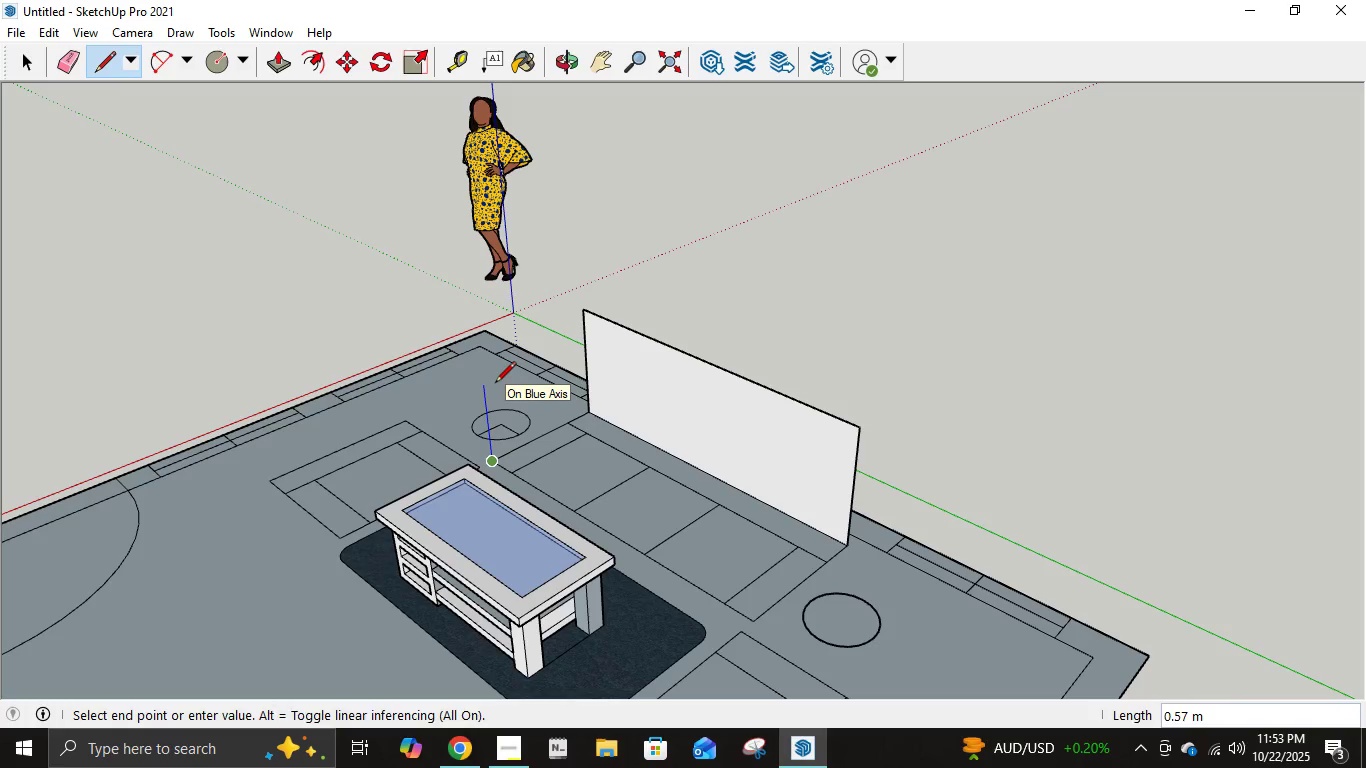 
key(NumpadDecimal)
 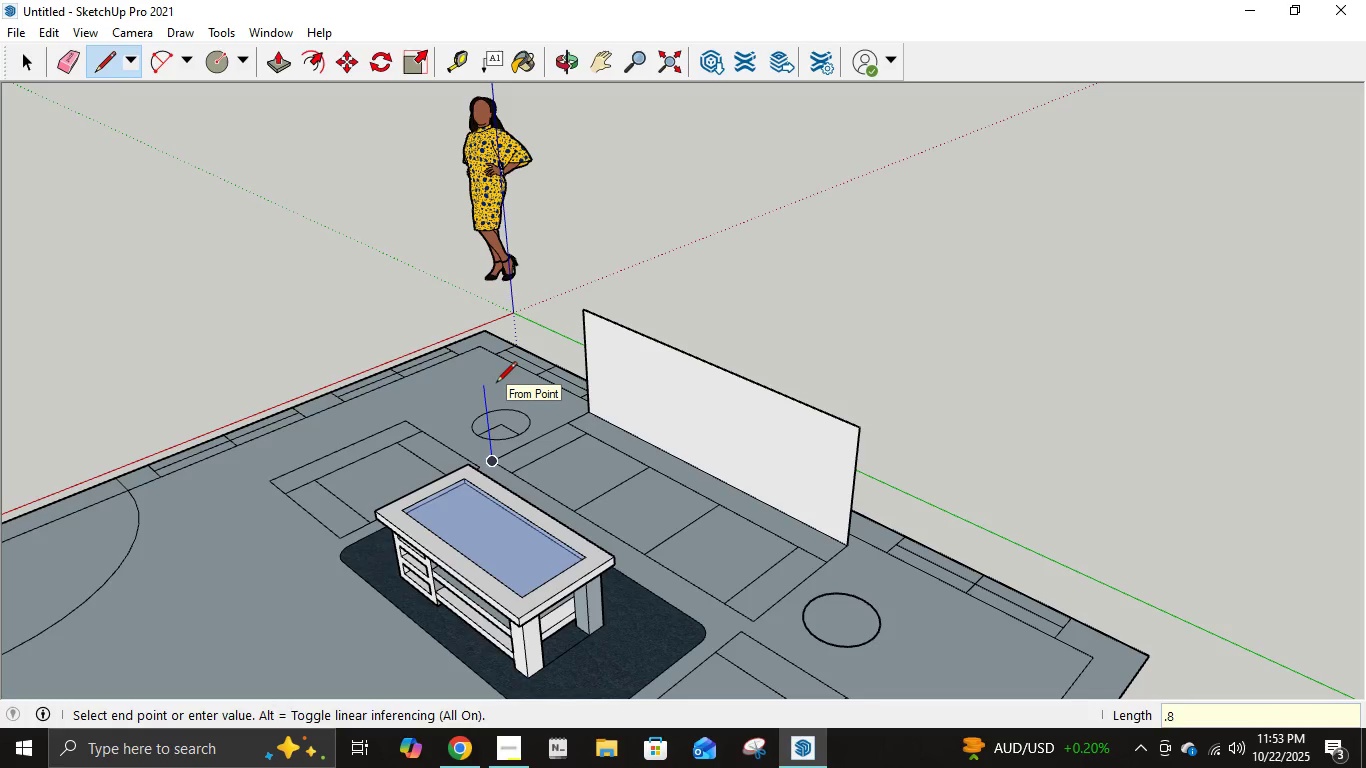 
key(Numpad8)
 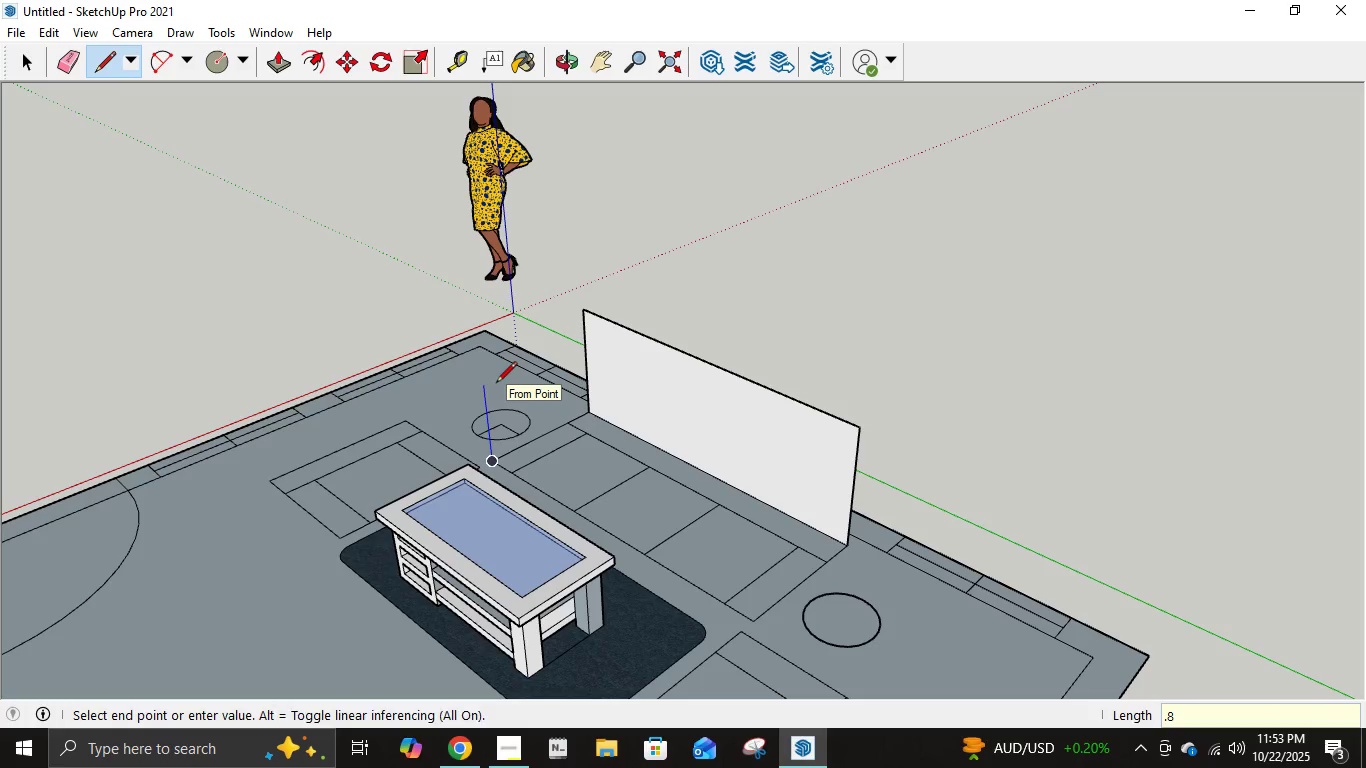 
key(NumpadEnter)
 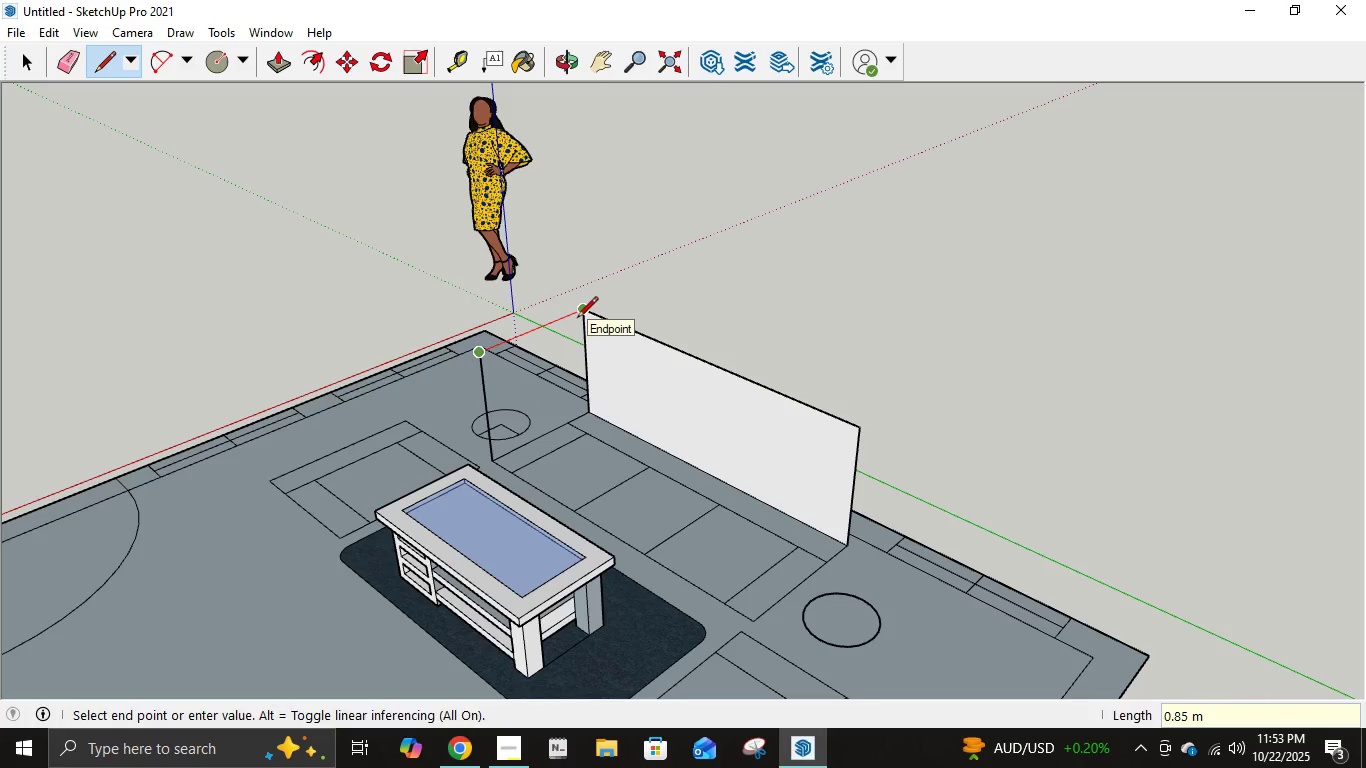 
key(Control+ControlLeft)
 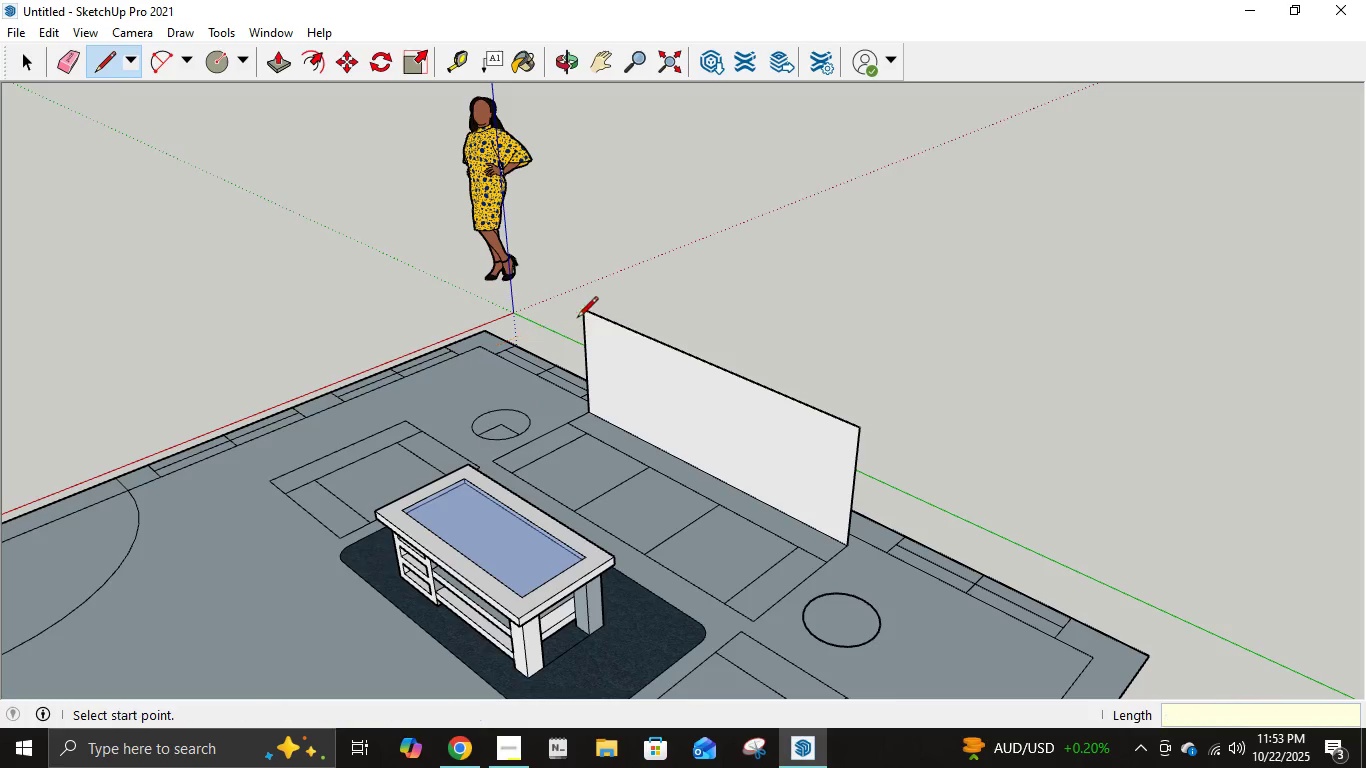 
key(Control+Z)
 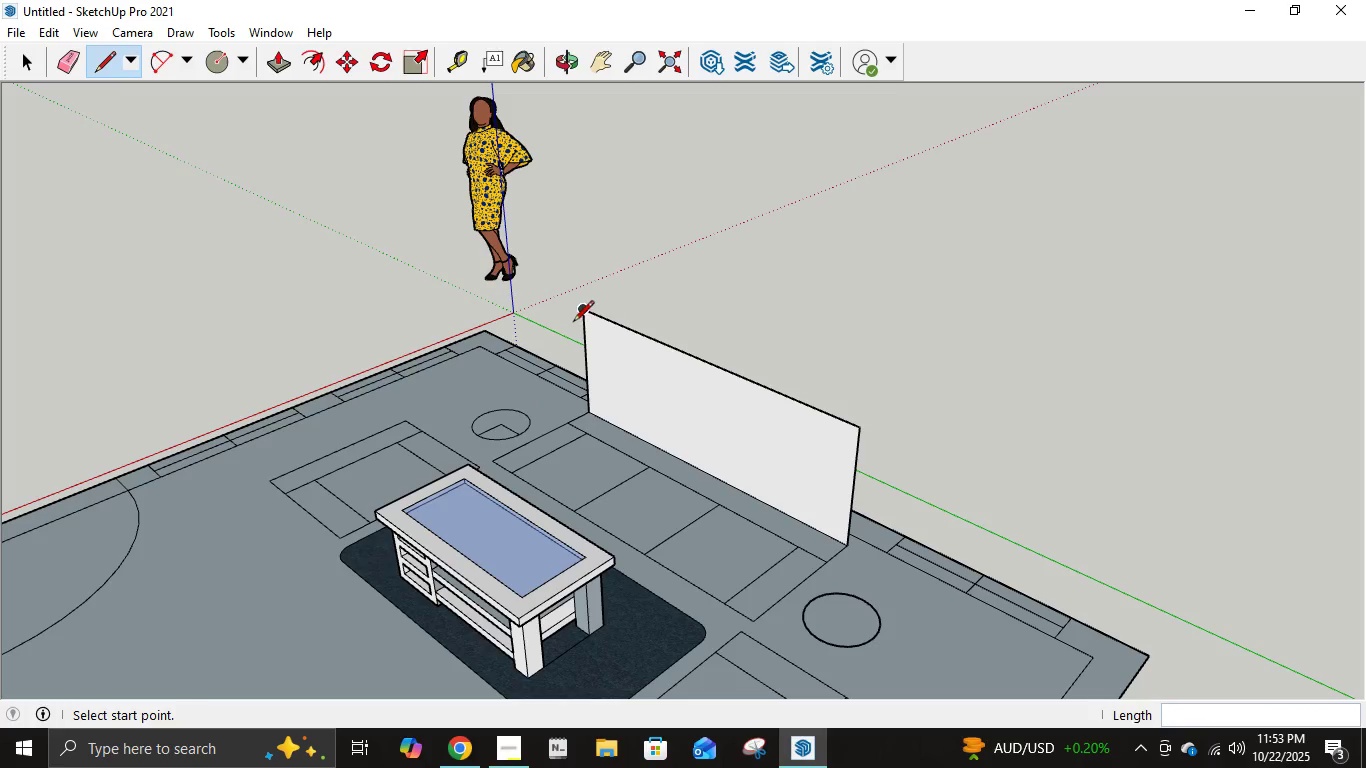 
mouse_move([544, 329])
 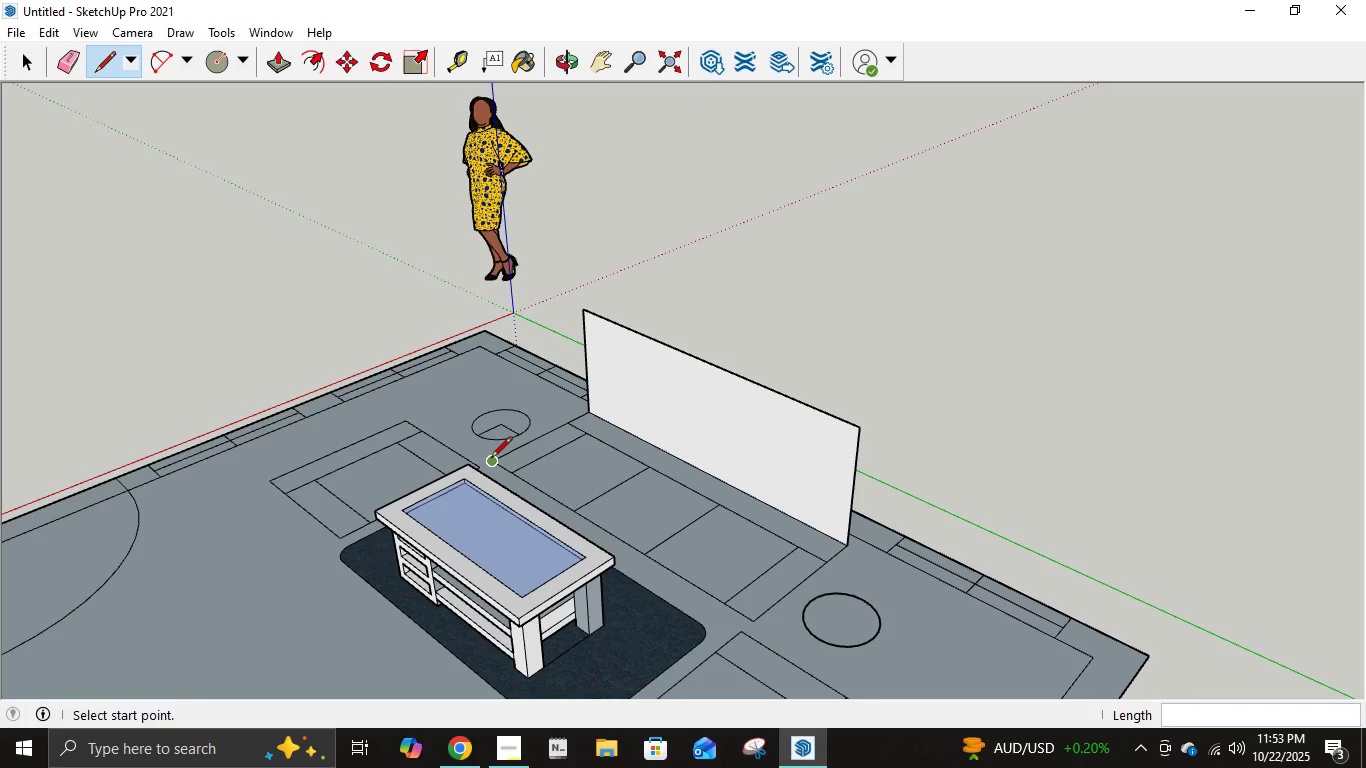 
left_click([491, 459])
 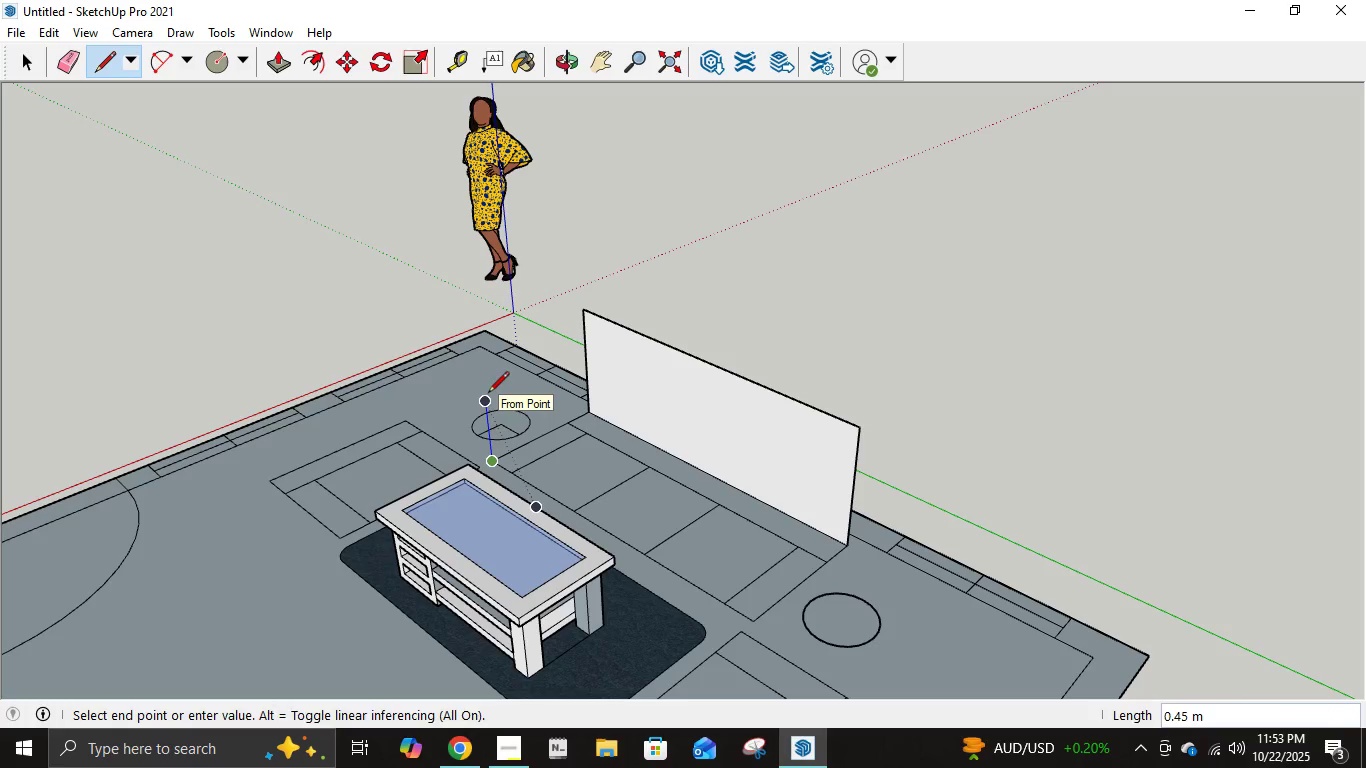 
key(NumpadDecimal)
 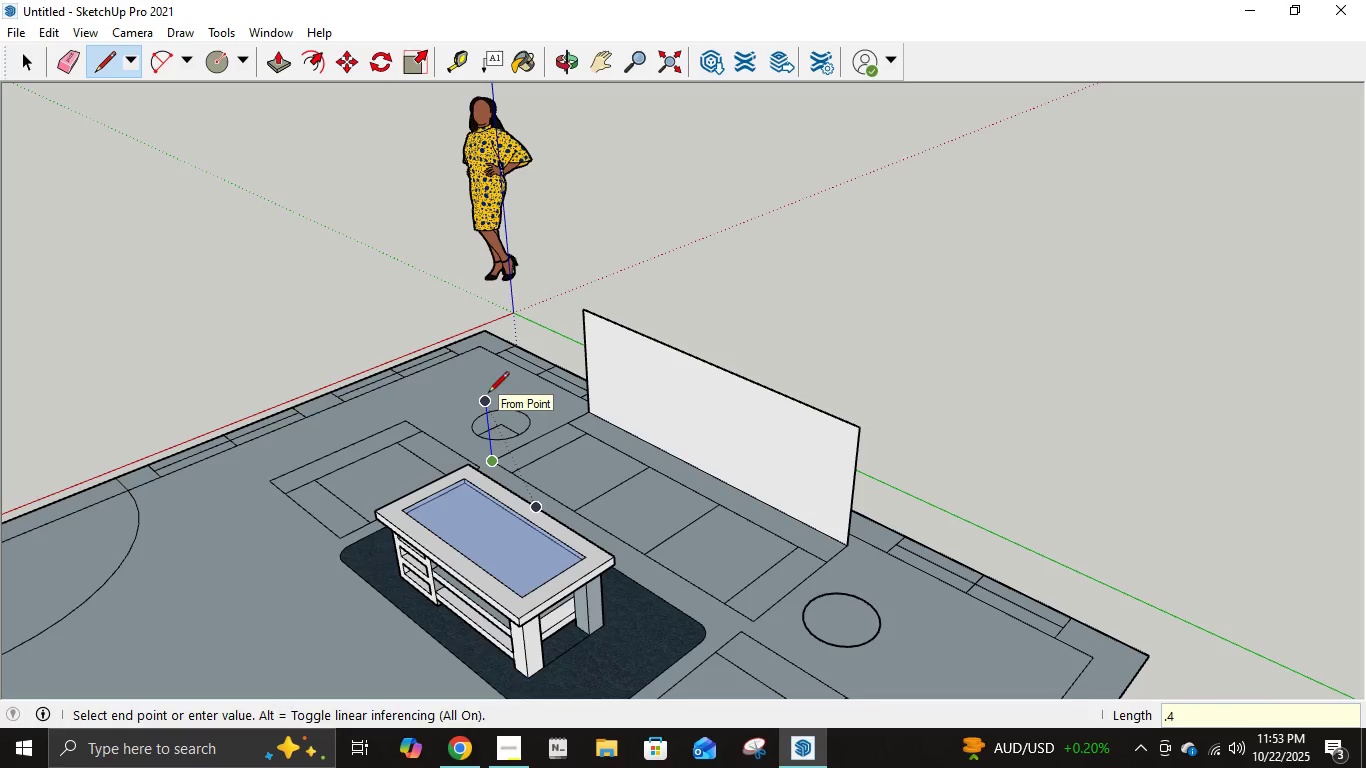 
key(Numpad4)
 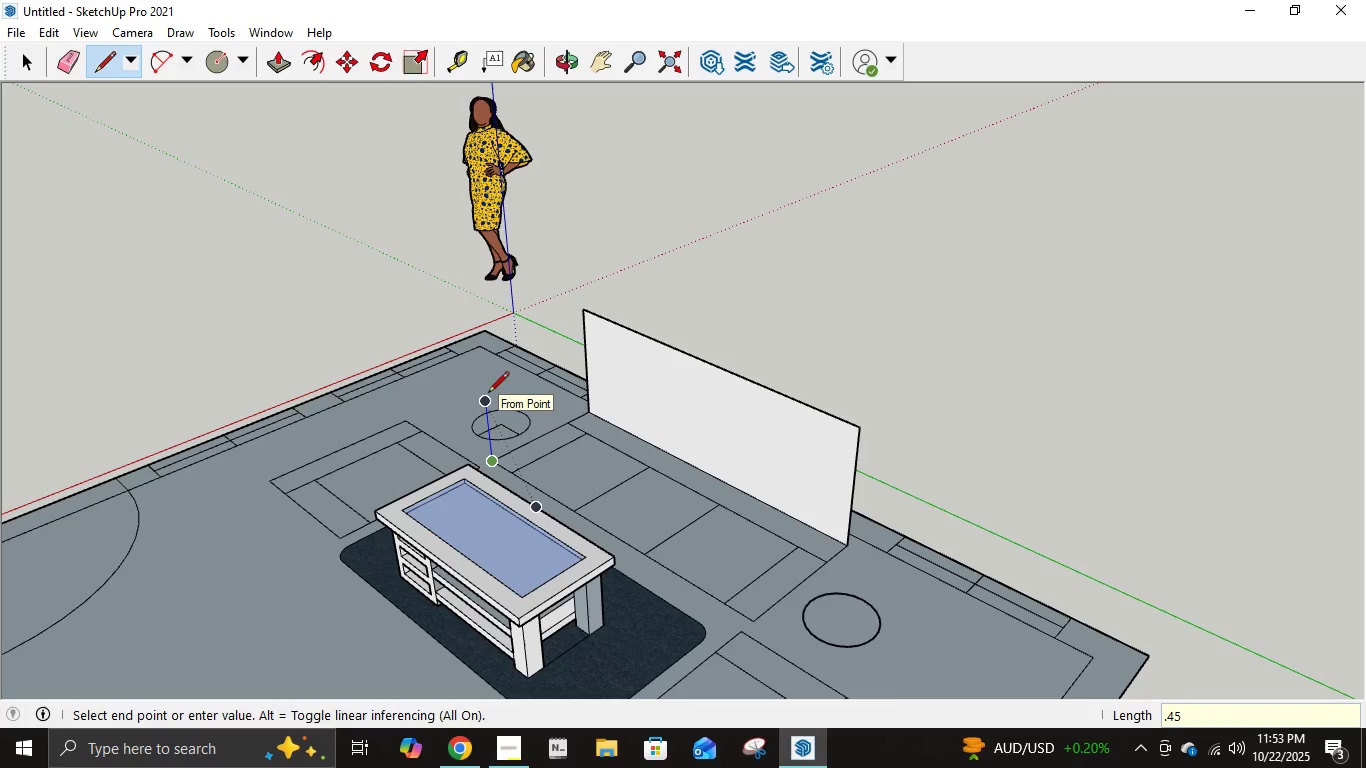 
key(Numpad5)
 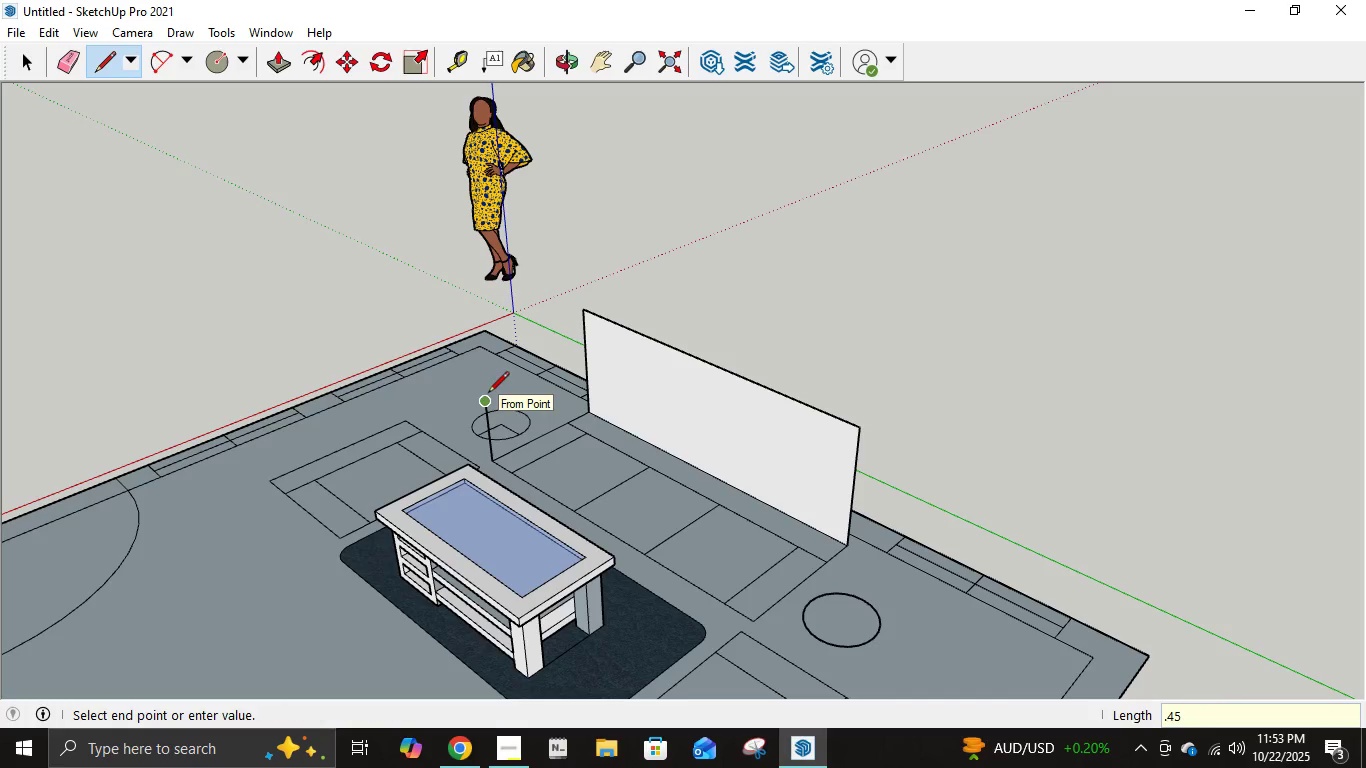 
key(NumpadEnter)
 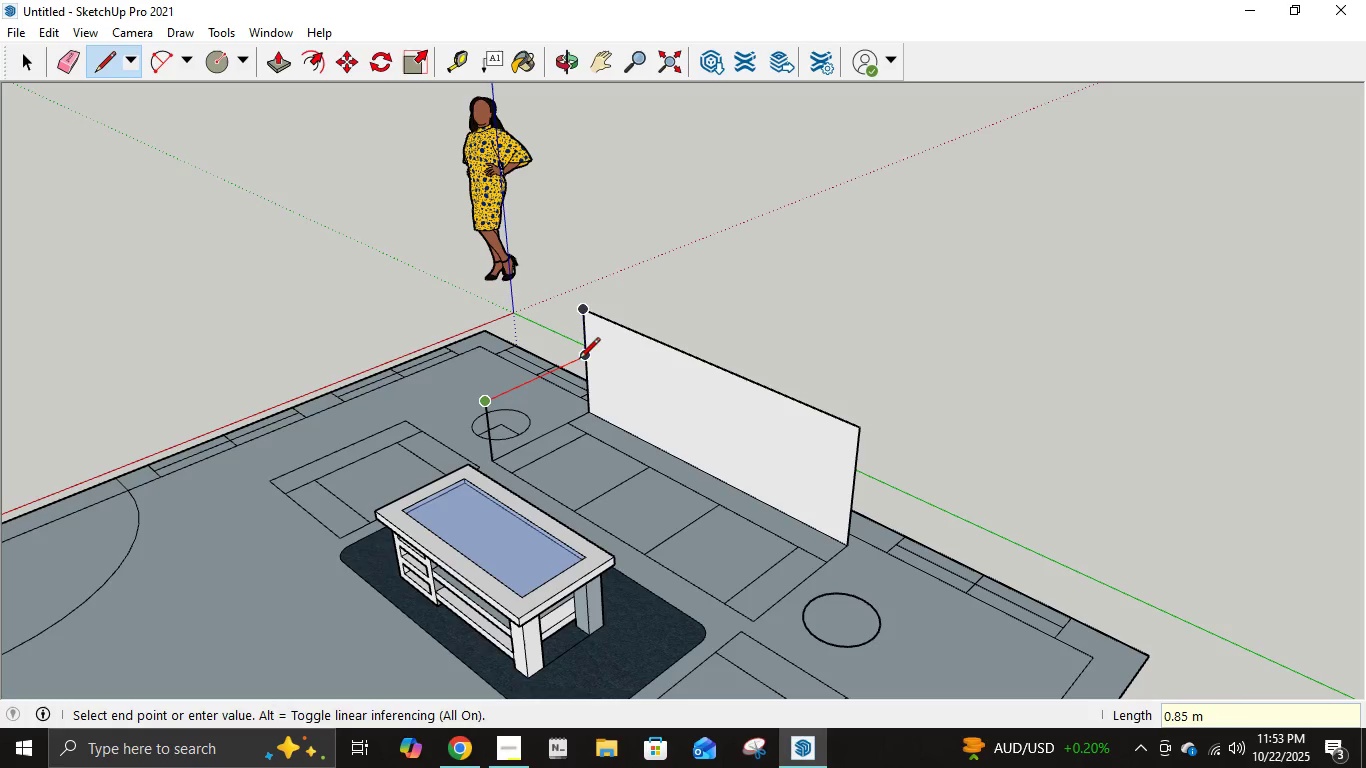 
left_click([579, 360])
 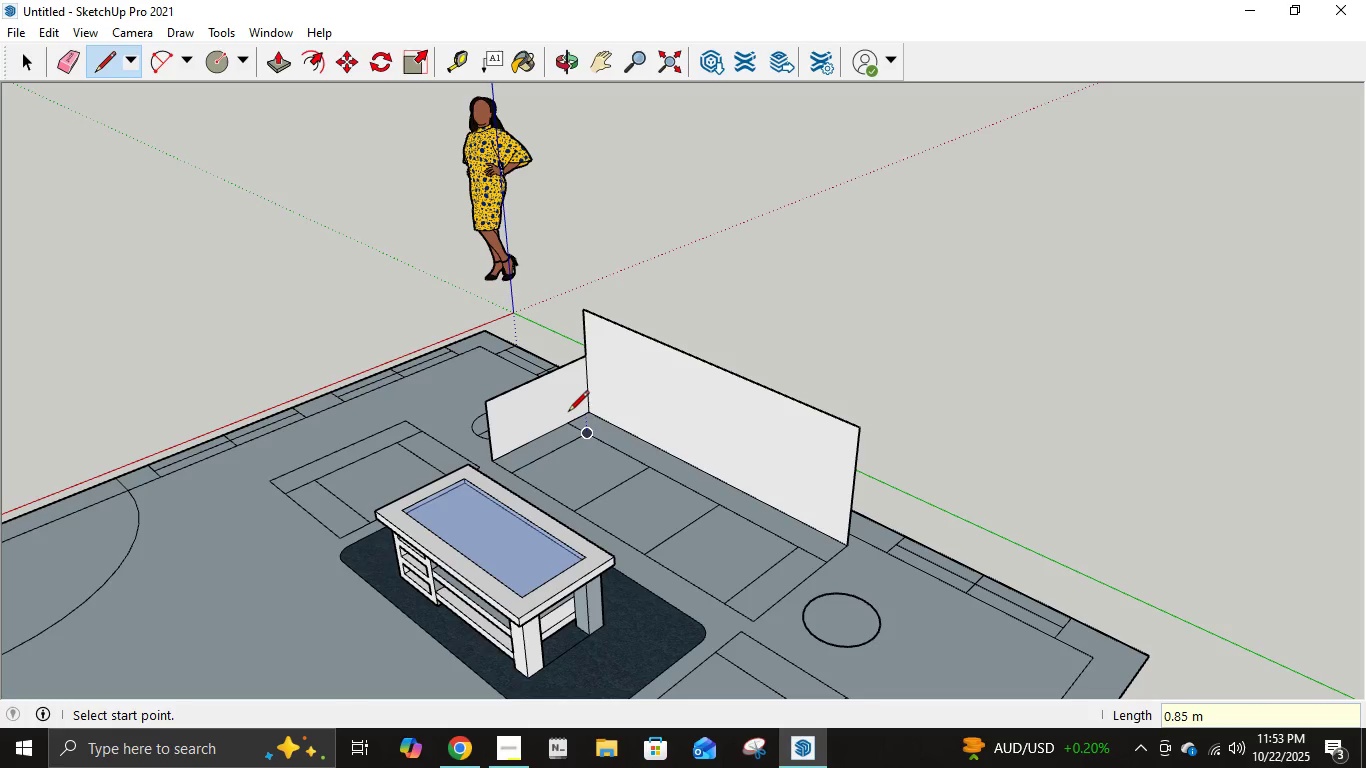 
key(Control+ControlLeft)
 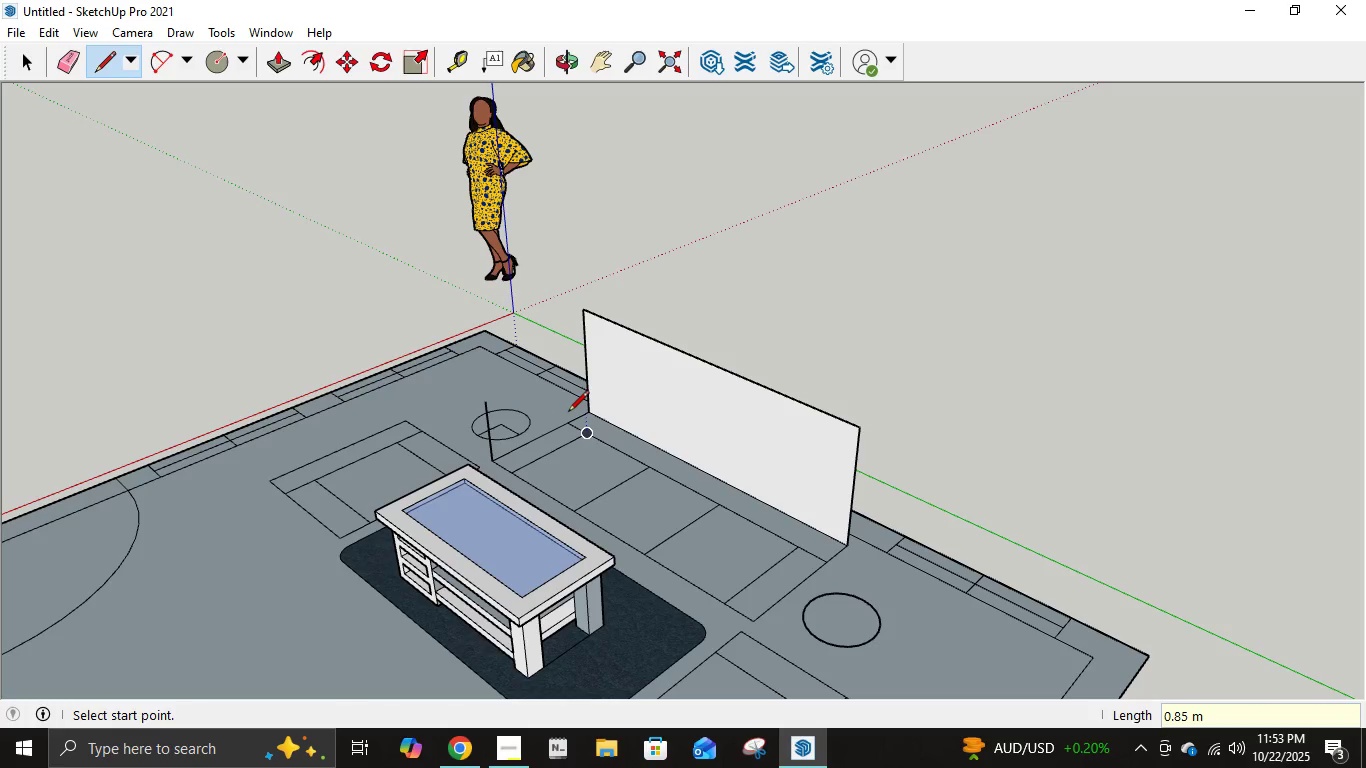 
key(Control+Z)
 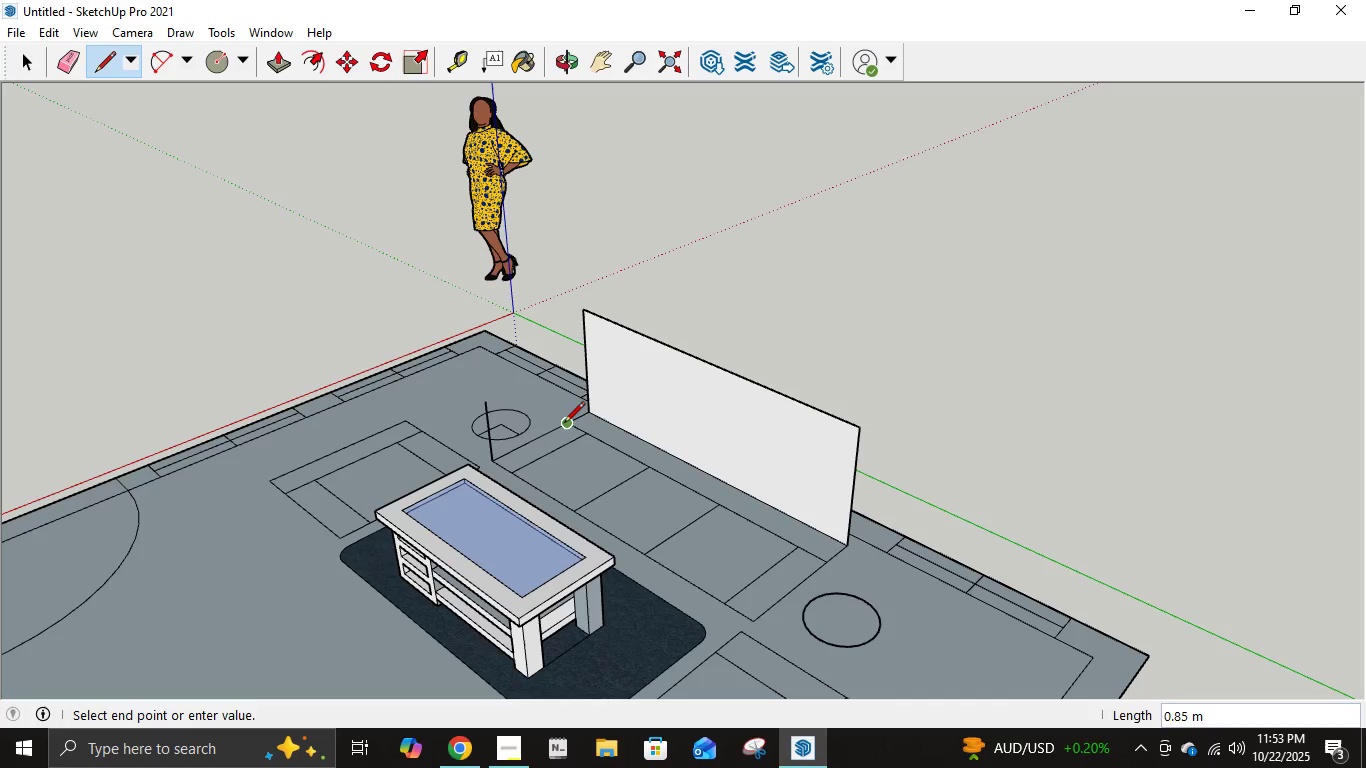 
left_click([564, 424])
 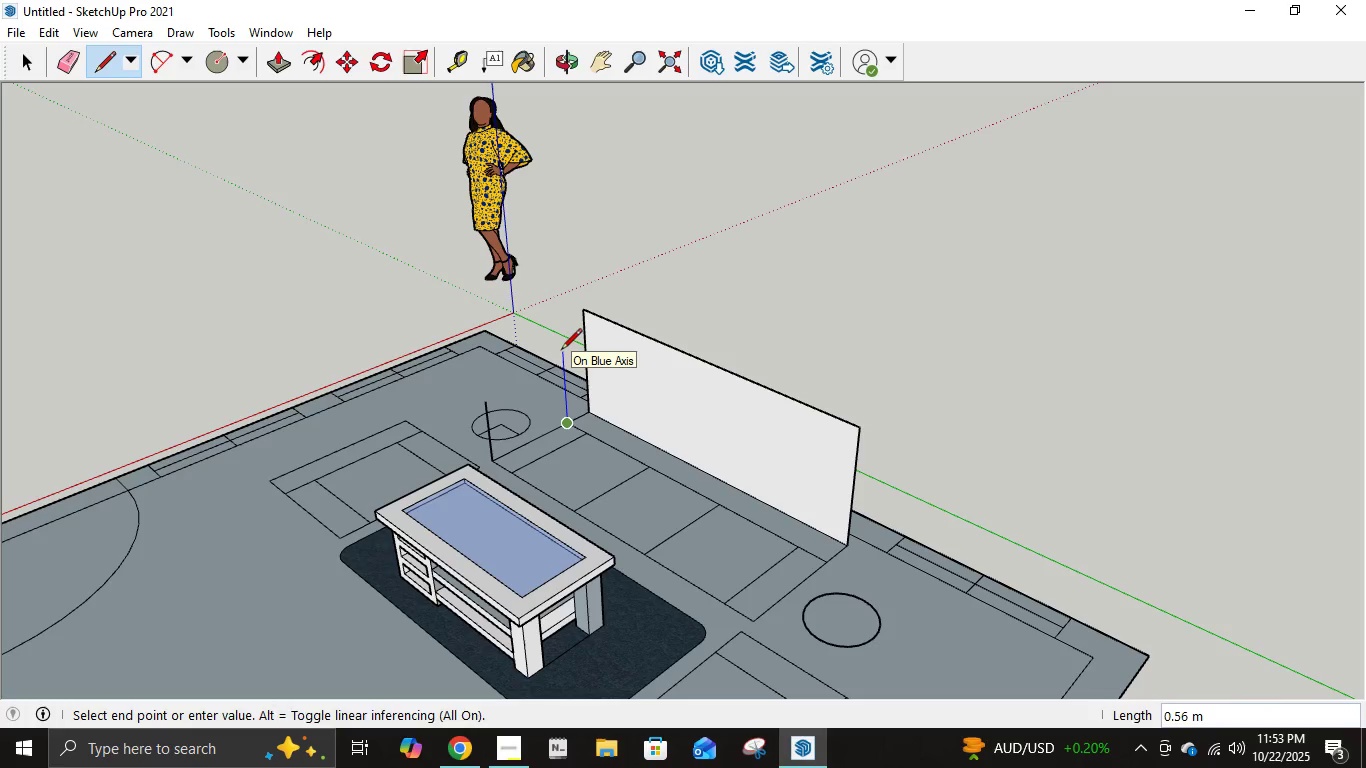 
key(NumpadDecimal)
 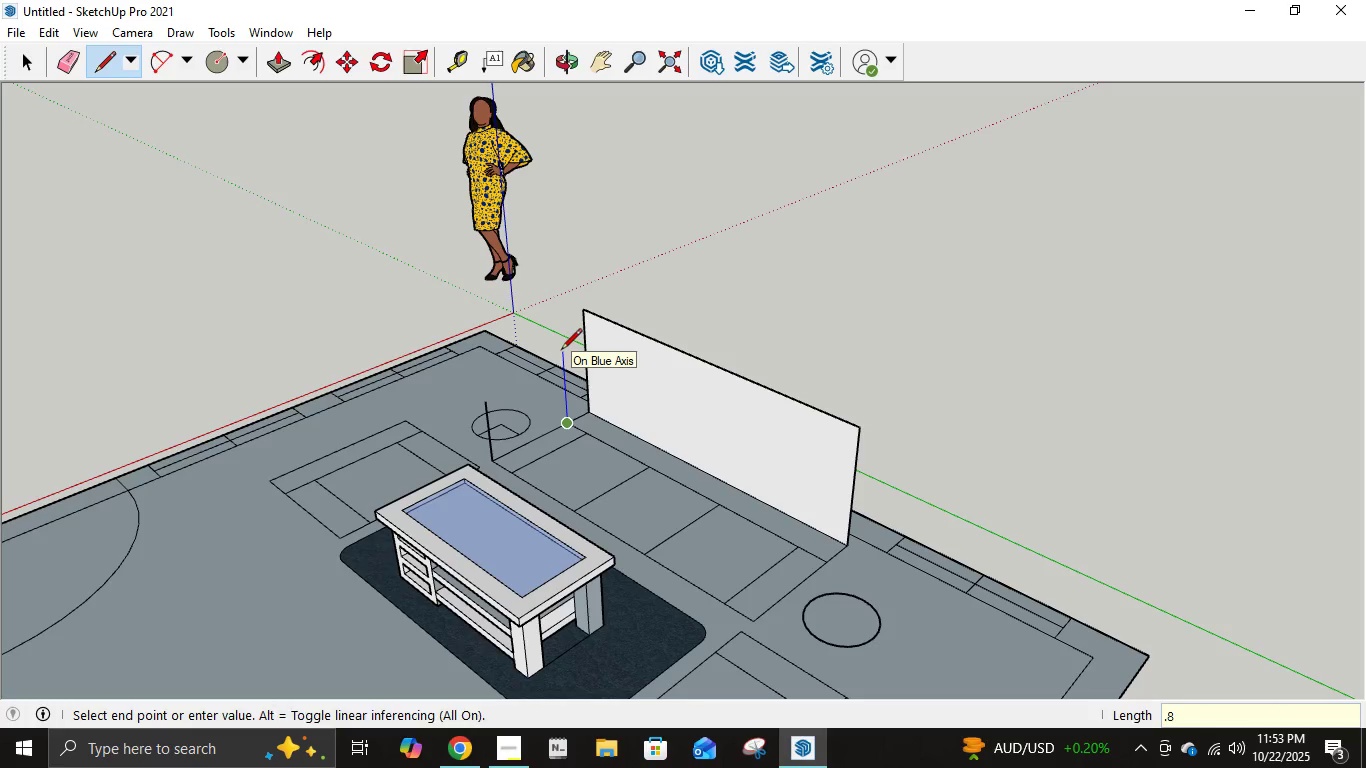 
key(Numpad8)
 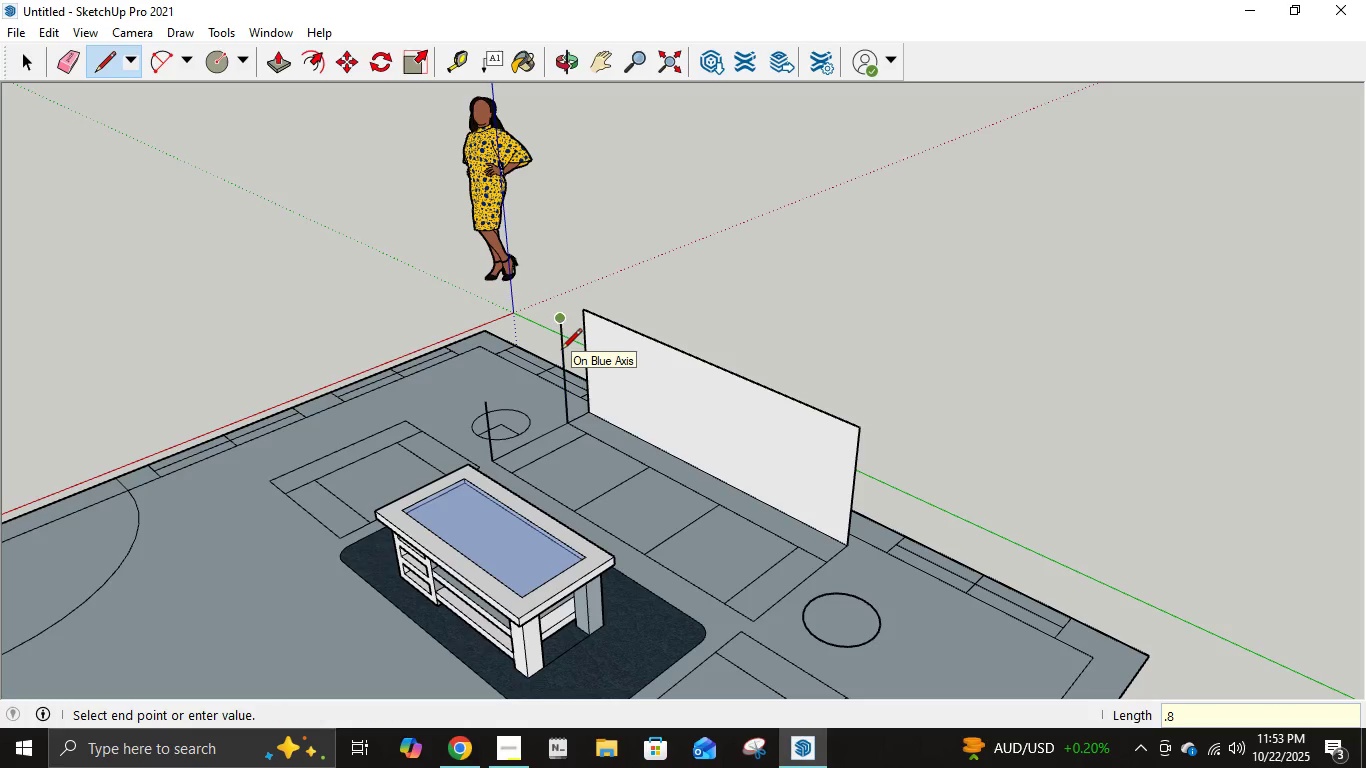 
key(NumpadEnter)
 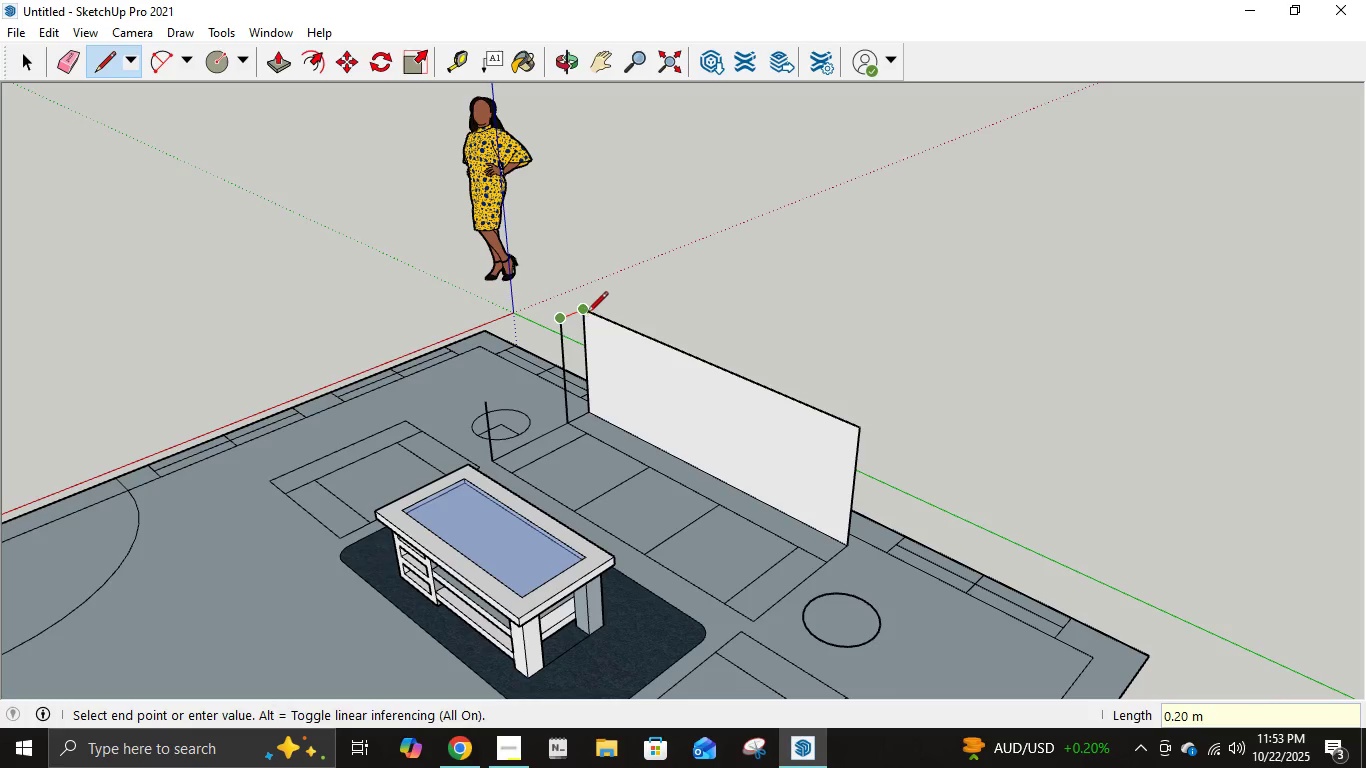 
left_click([585, 308])
 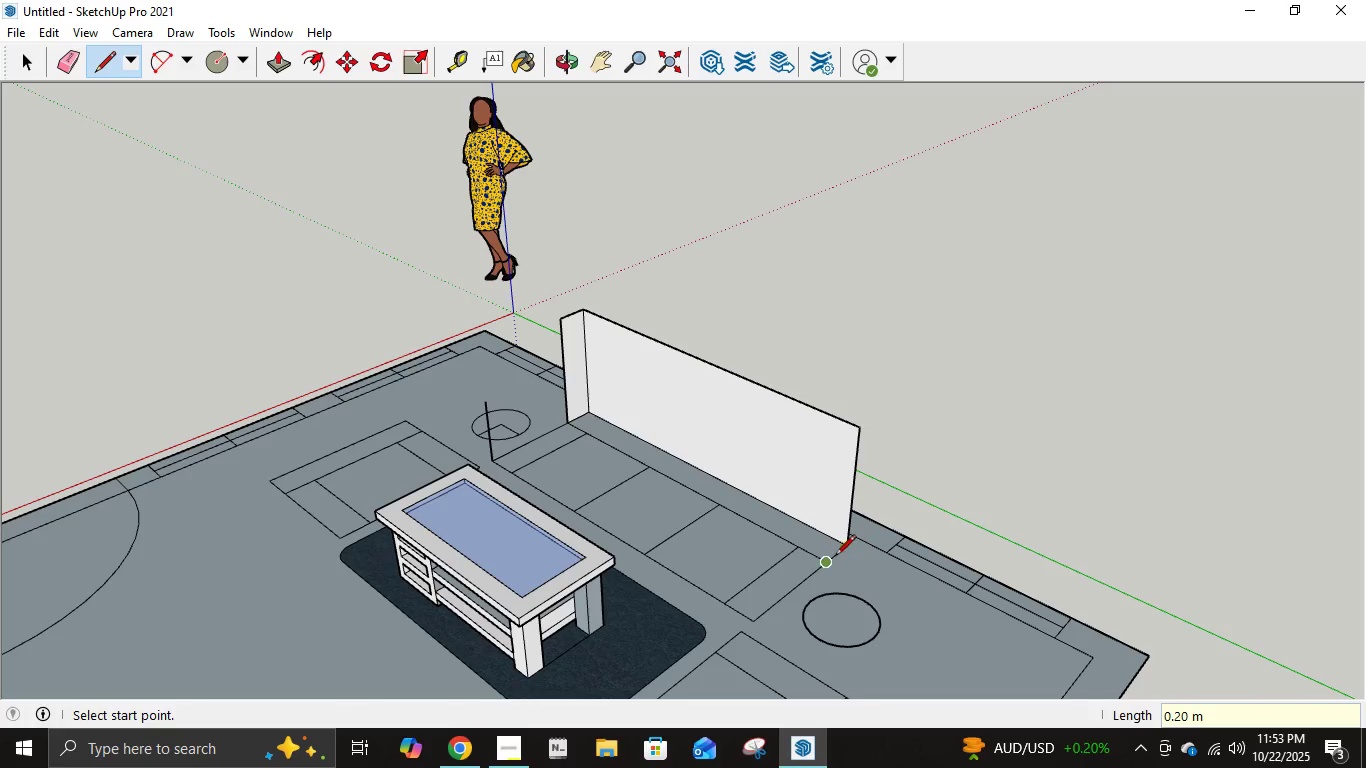 
left_click([827, 560])
 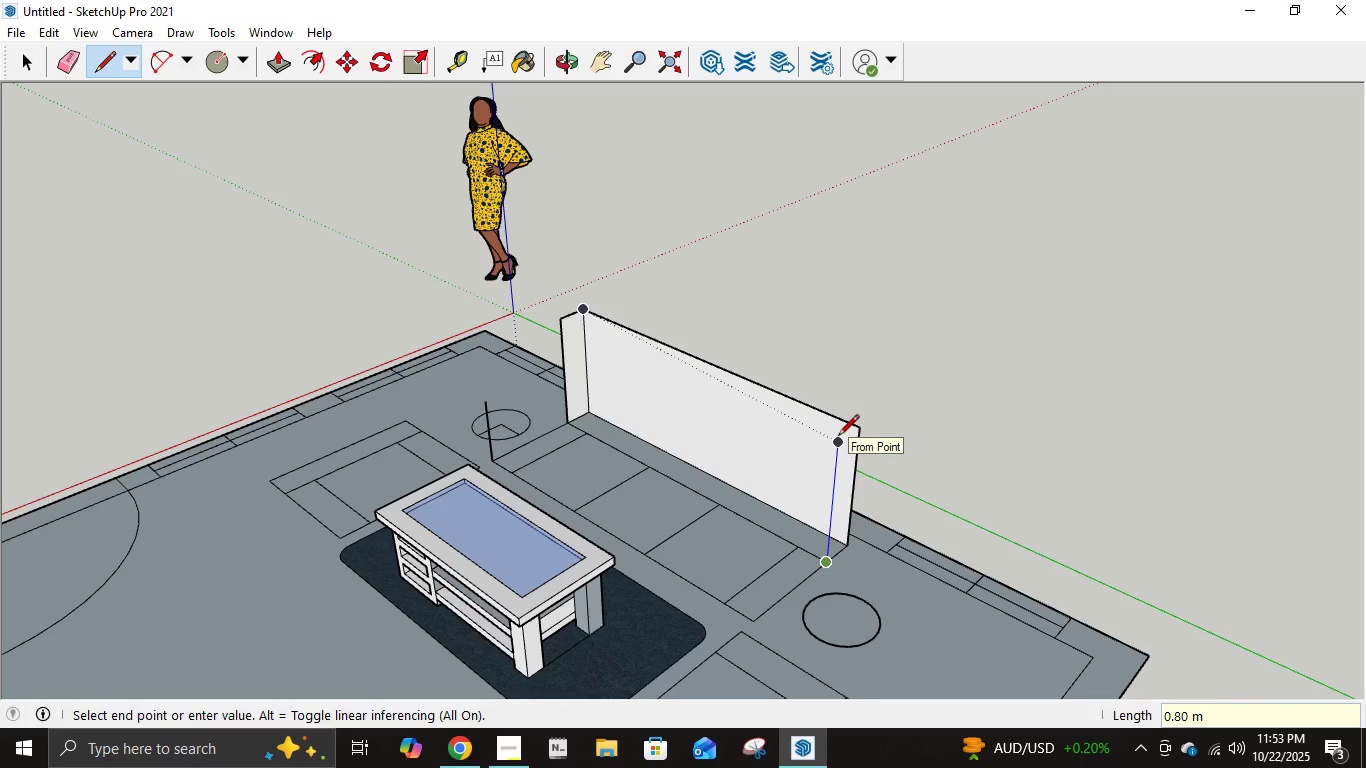 
key(NumpadDecimal)
 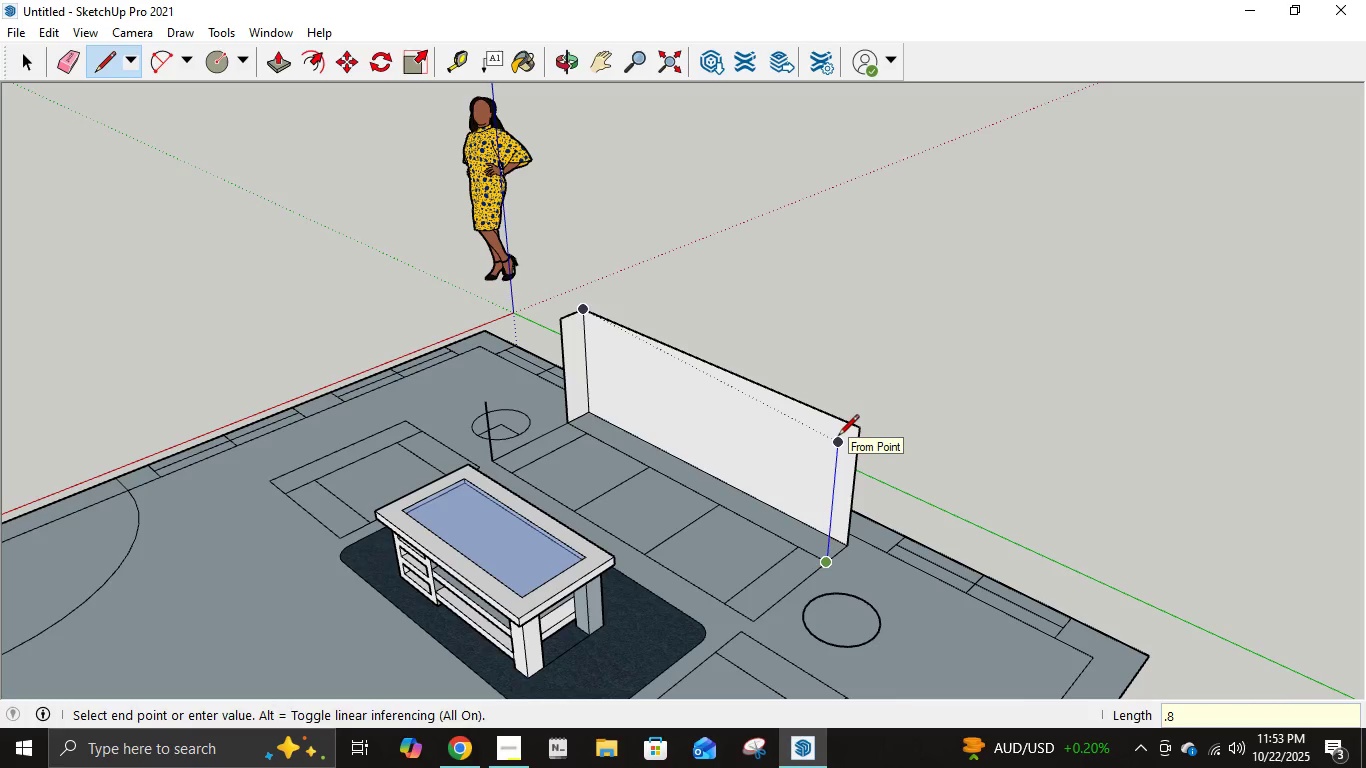 
key(Numpad8)
 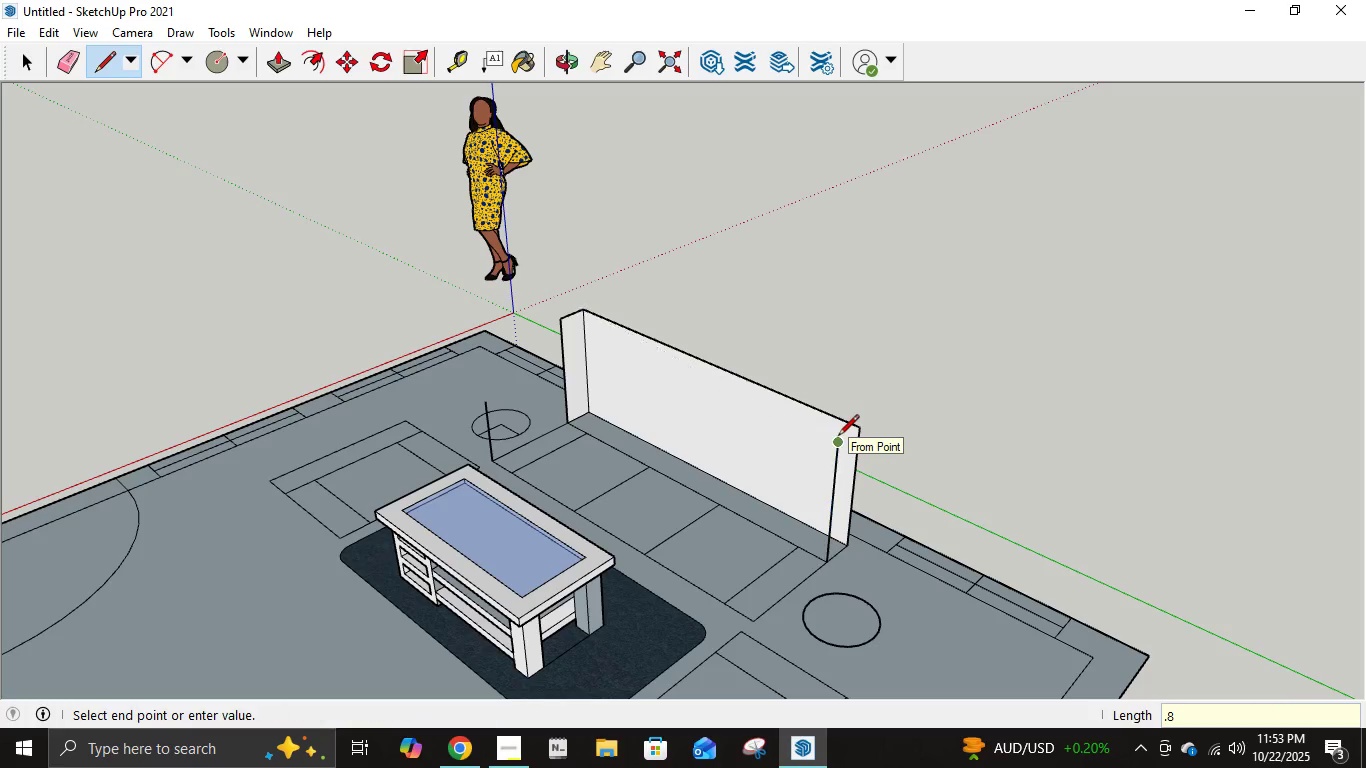 
key(NumpadEnter)
 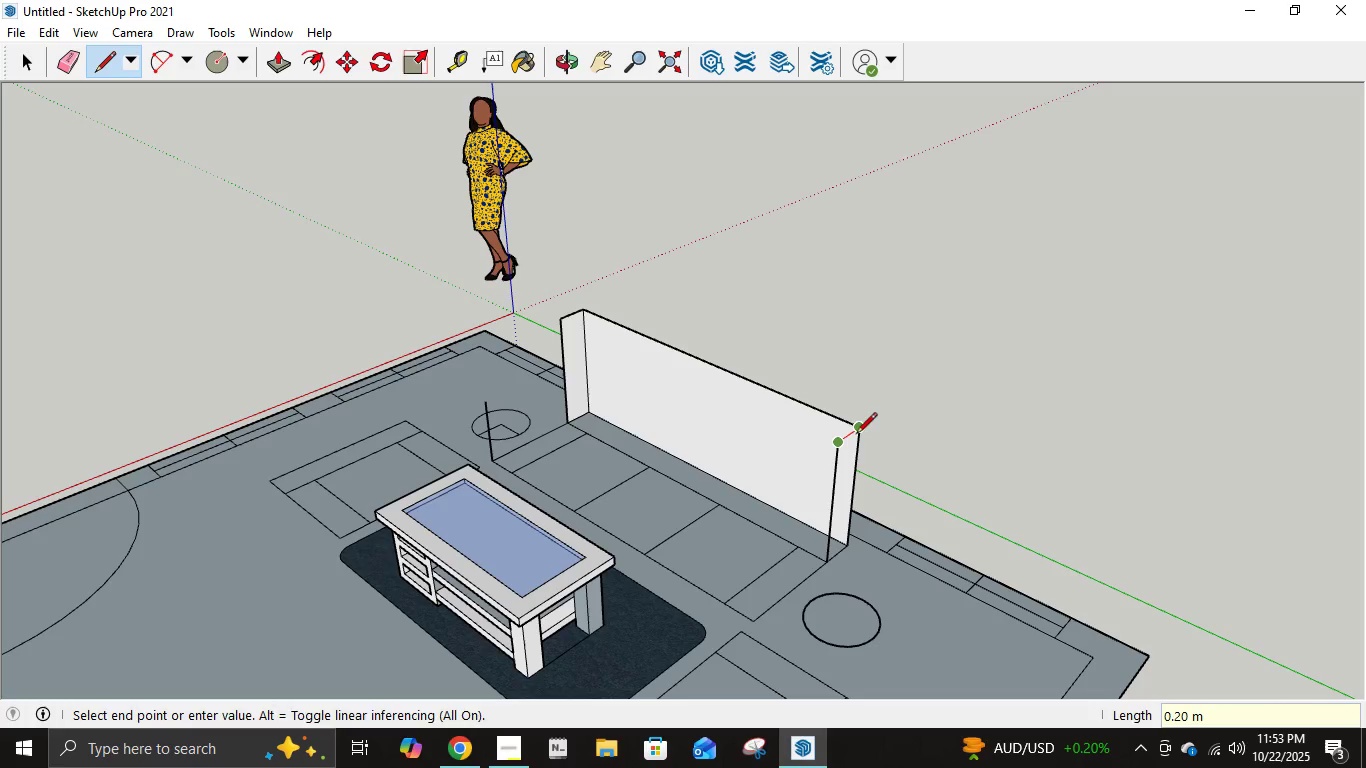 
left_click([859, 431])
 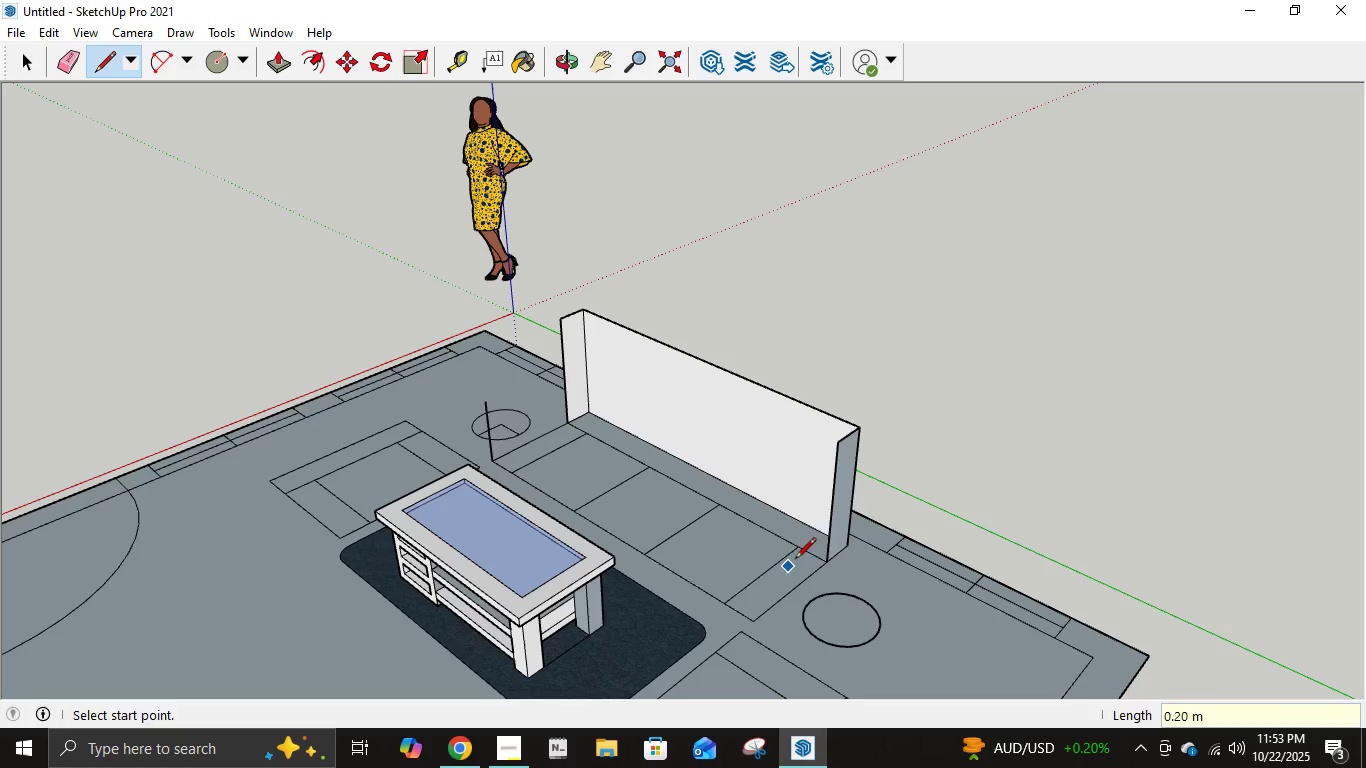 
left_click([841, 446])
 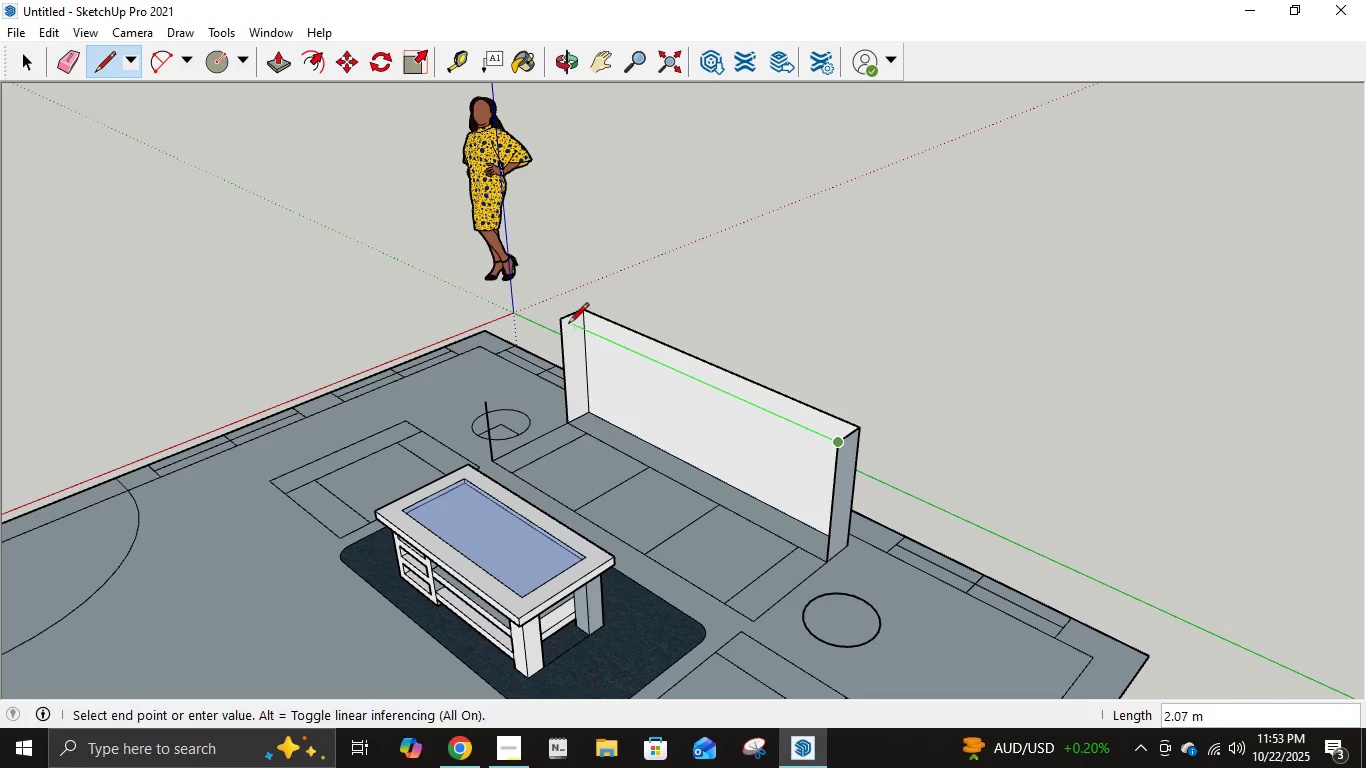 
left_click([562, 324])
 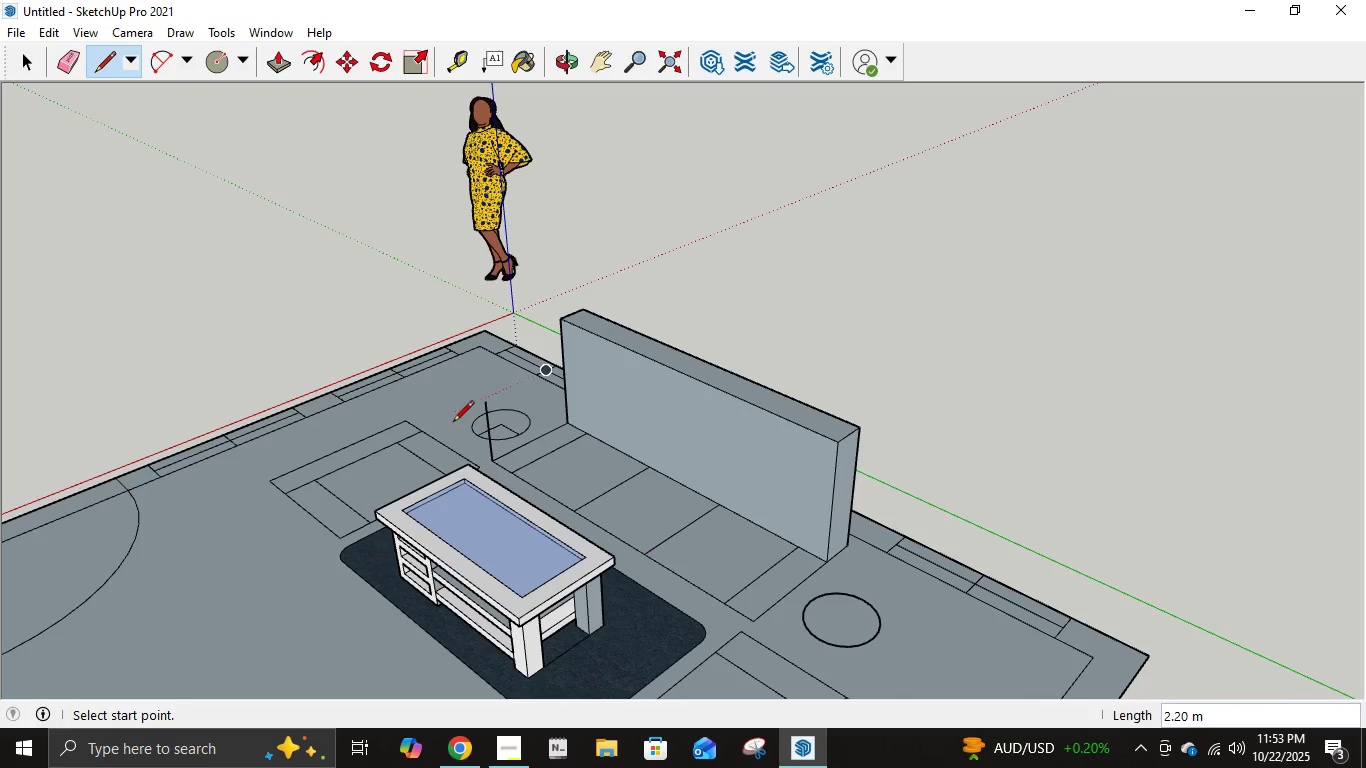 
left_click([484, 402])
 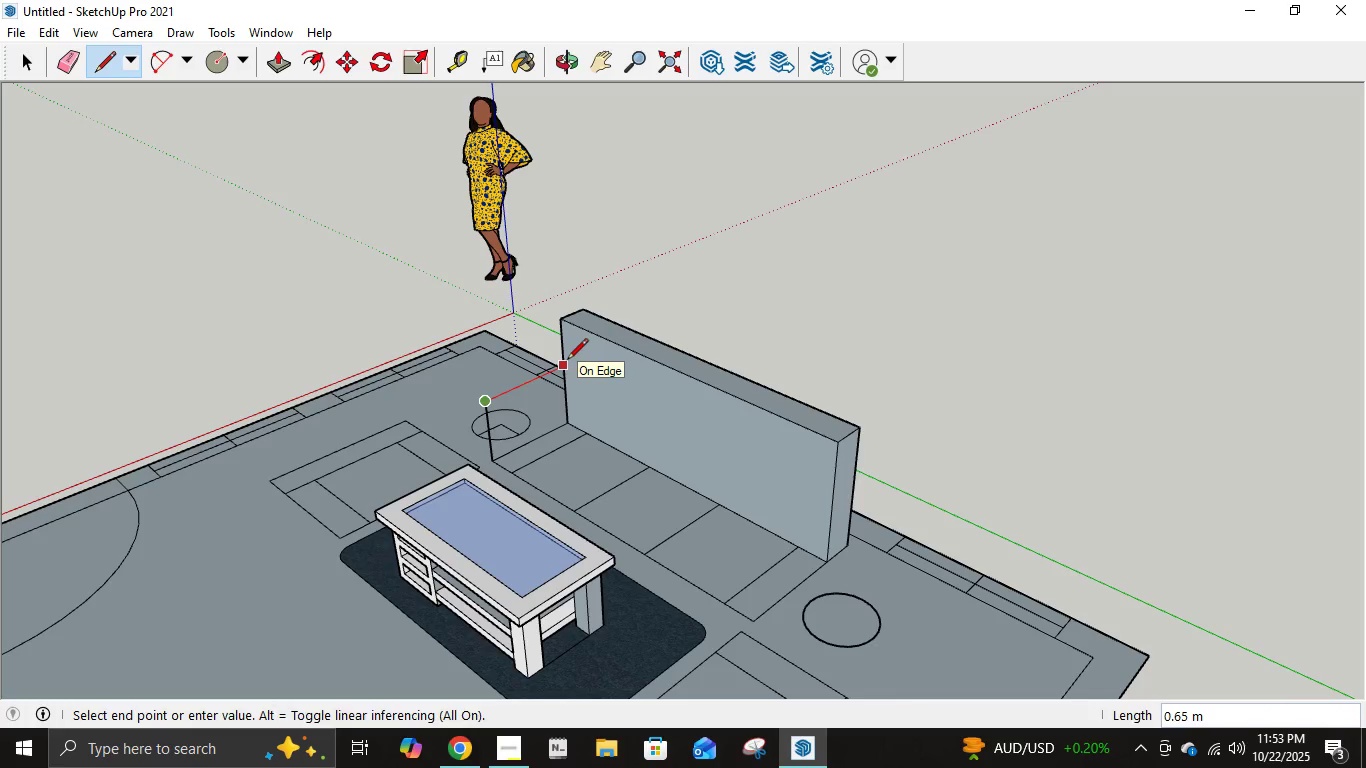 
left_click([567, 361])
 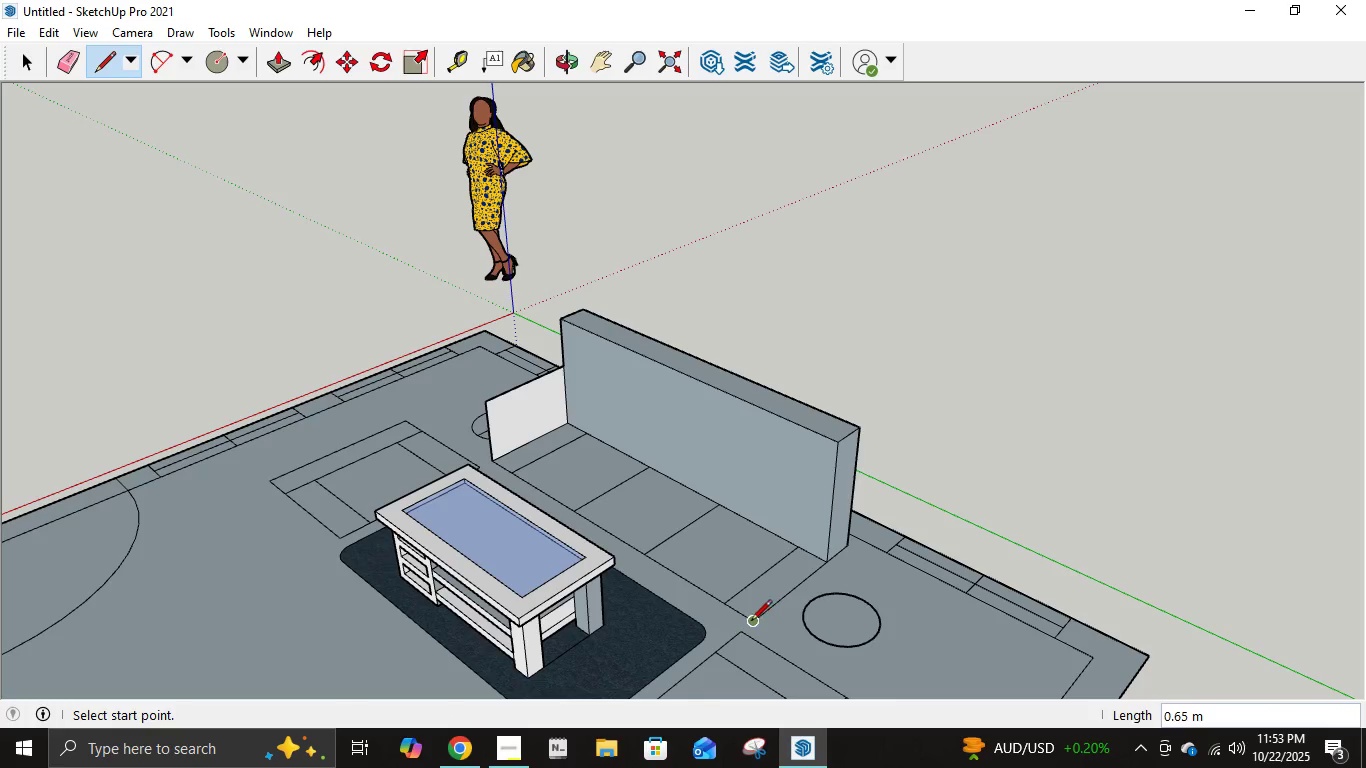 
left_click([753, 617])
 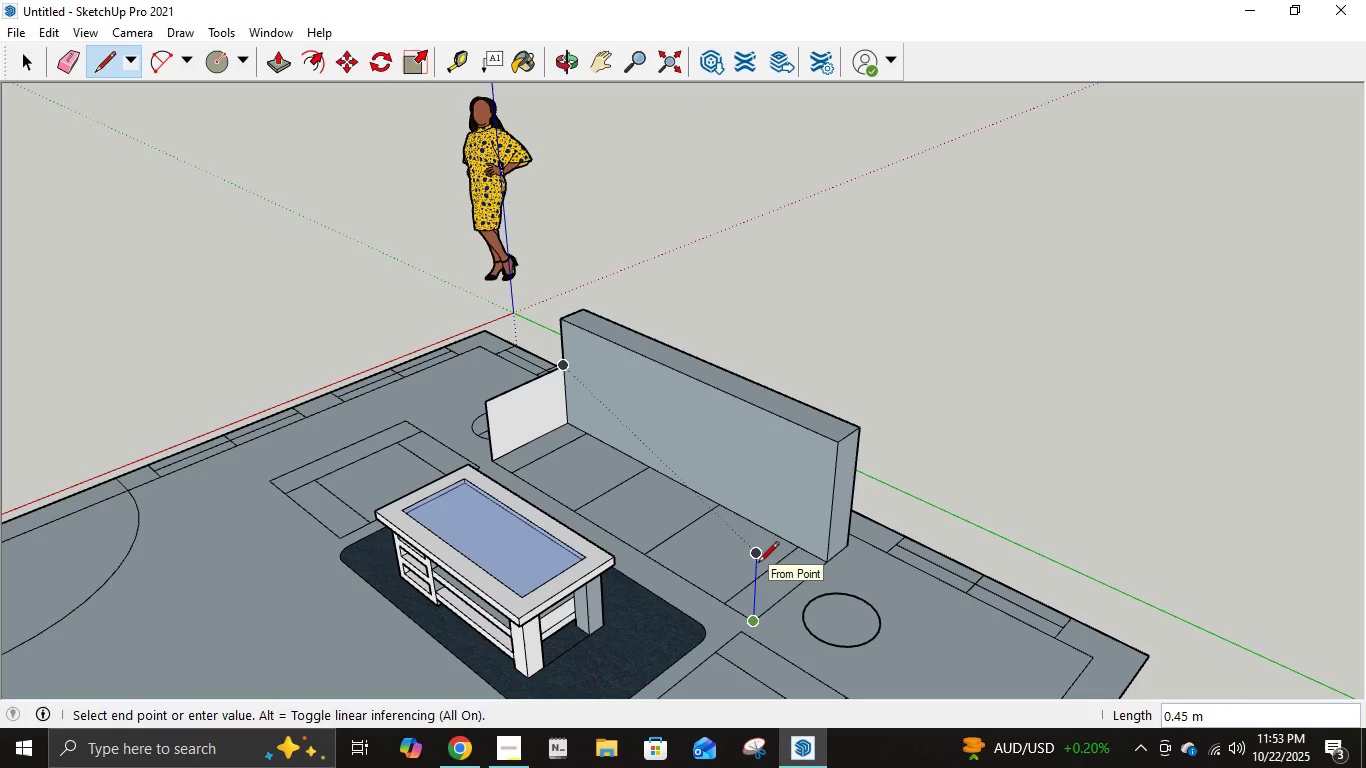 
key(NumpadDecimal)
 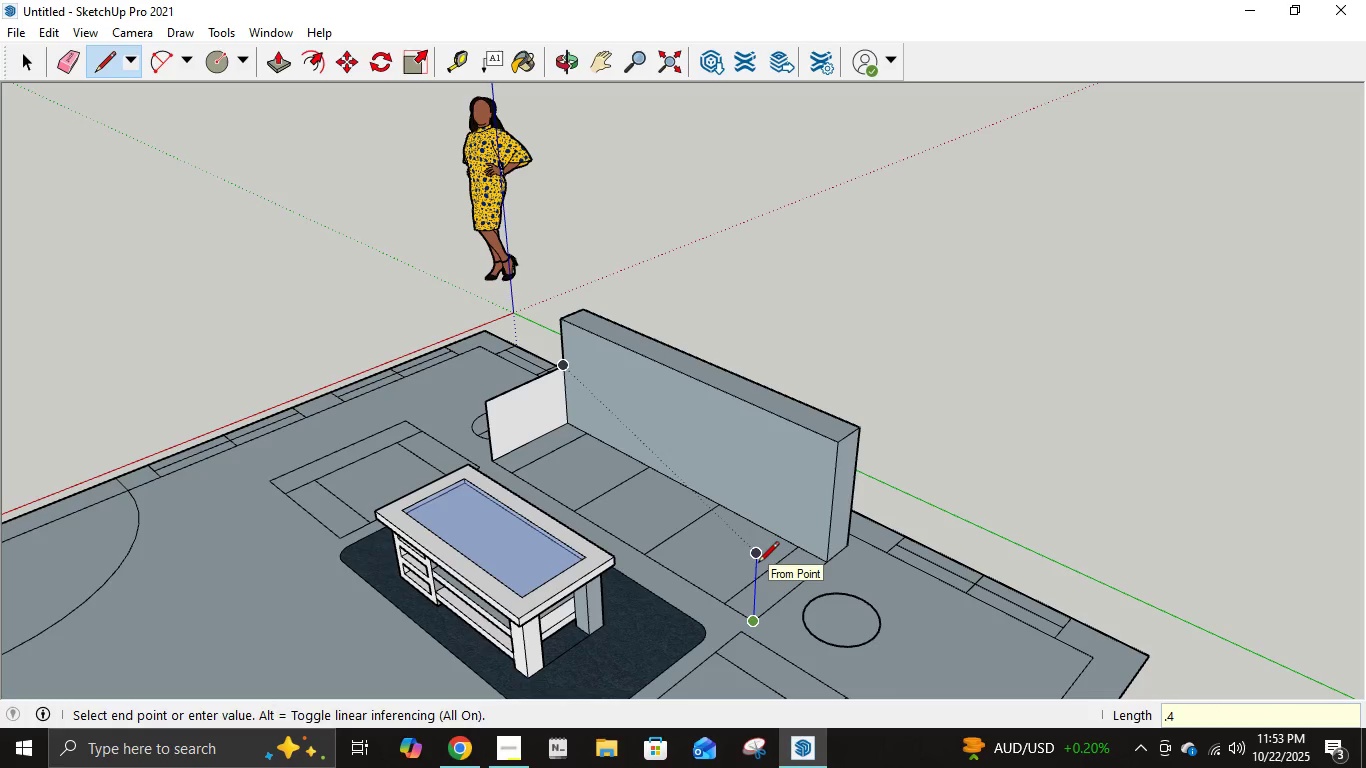 
key(Numpad4)
 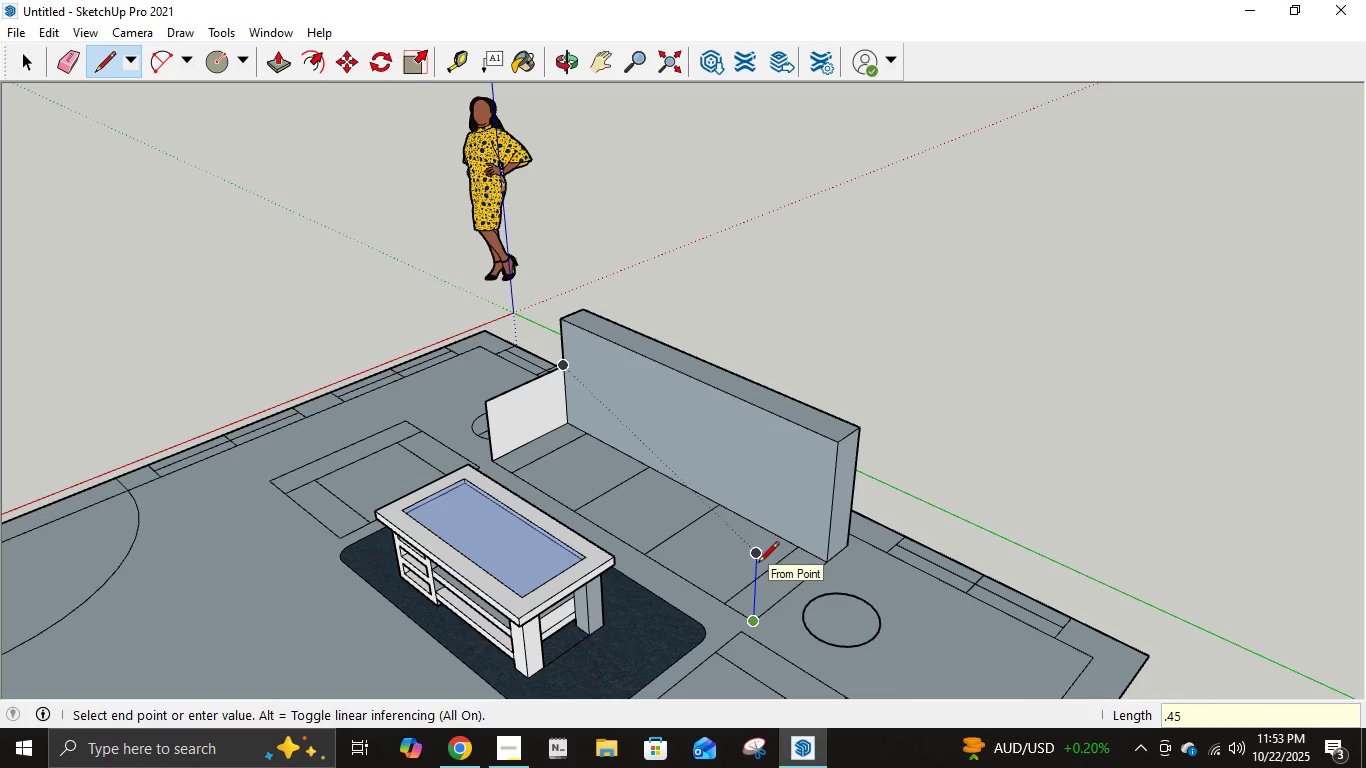 
key(Numpad5)
 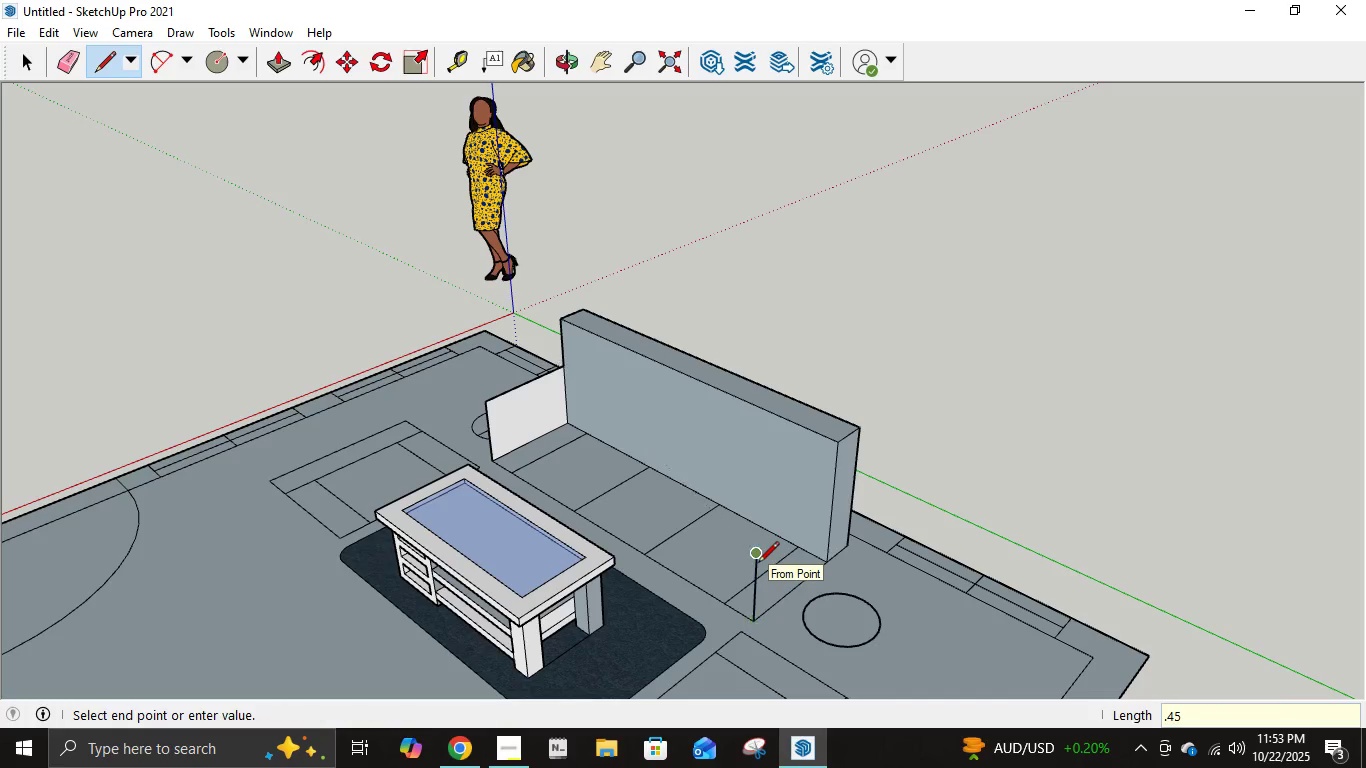 
key(NumpadEnter)
 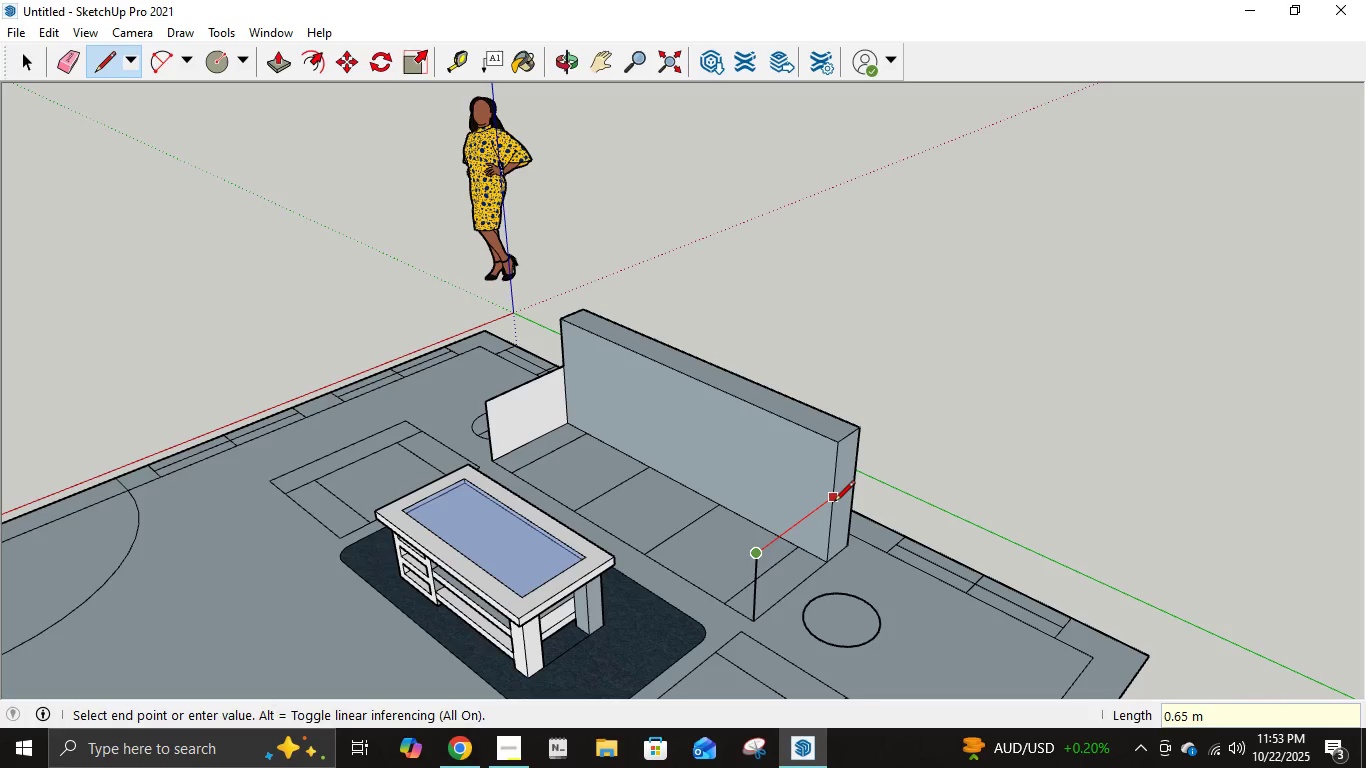 
left_click([834, 503])
 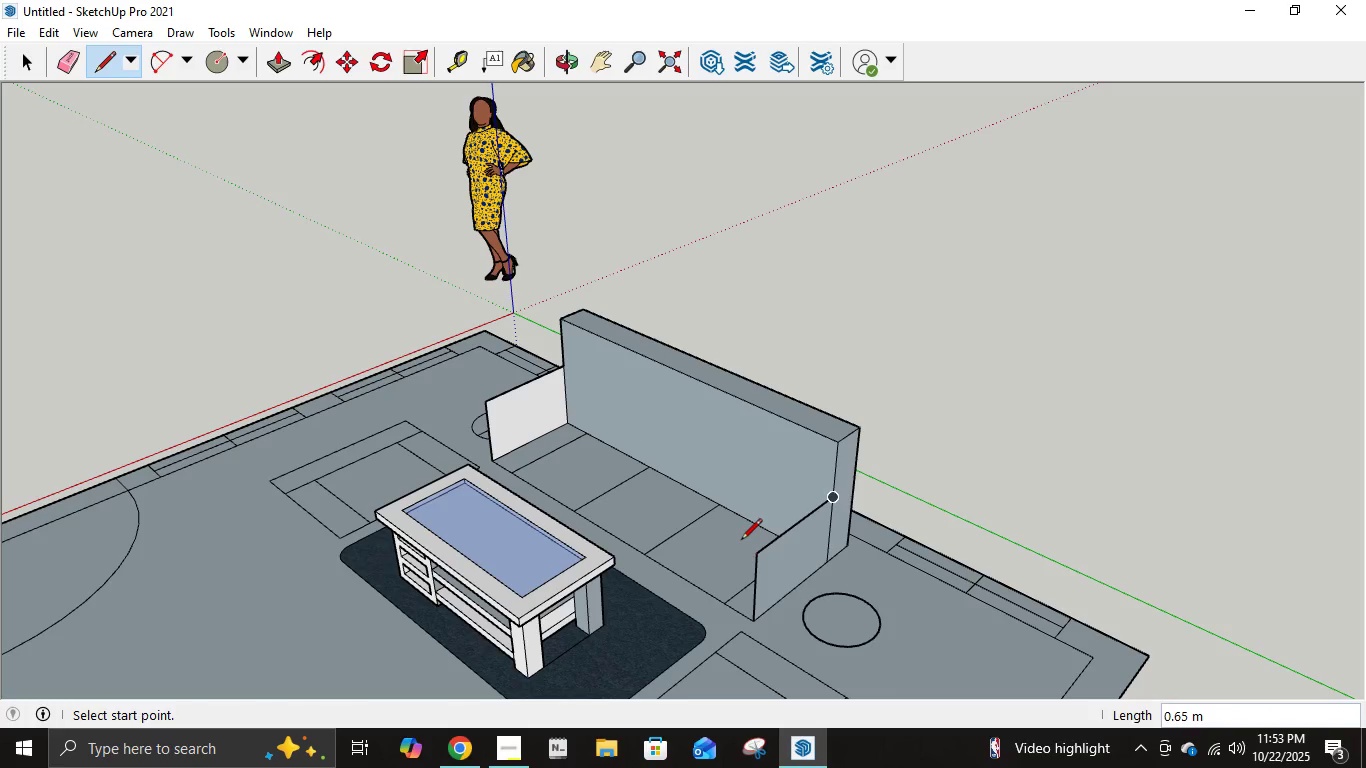 
left_click([722, 599])
 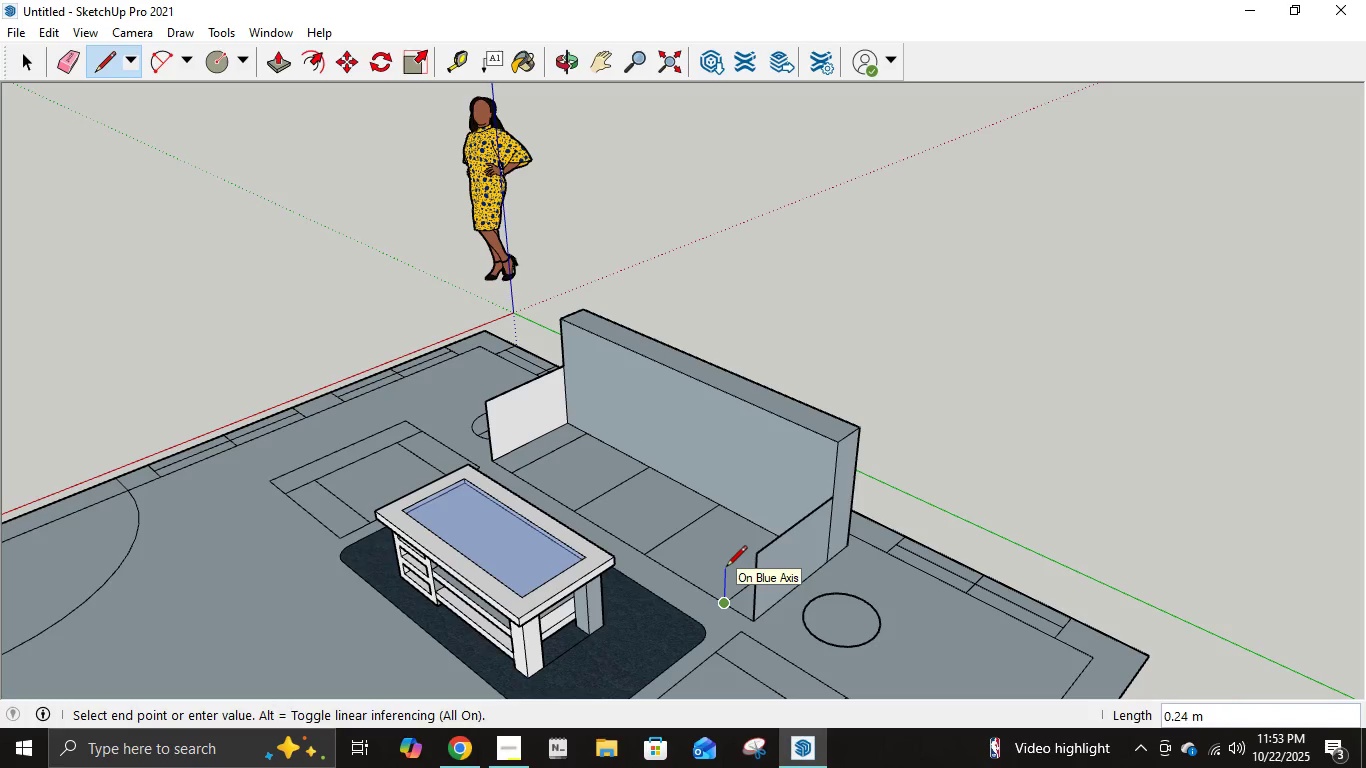 
key(NumpadDecimal)
 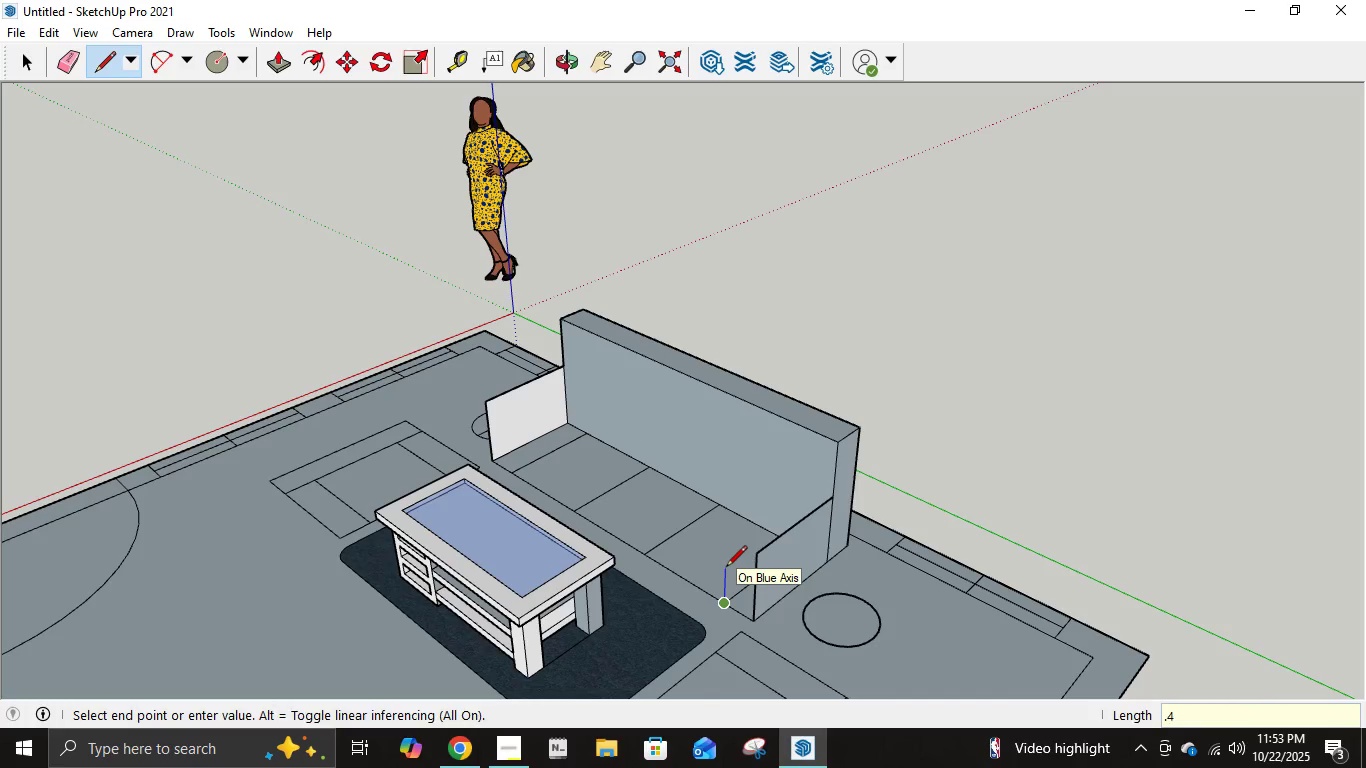 
hold_key(key=Numpad4, duration=0.31)
 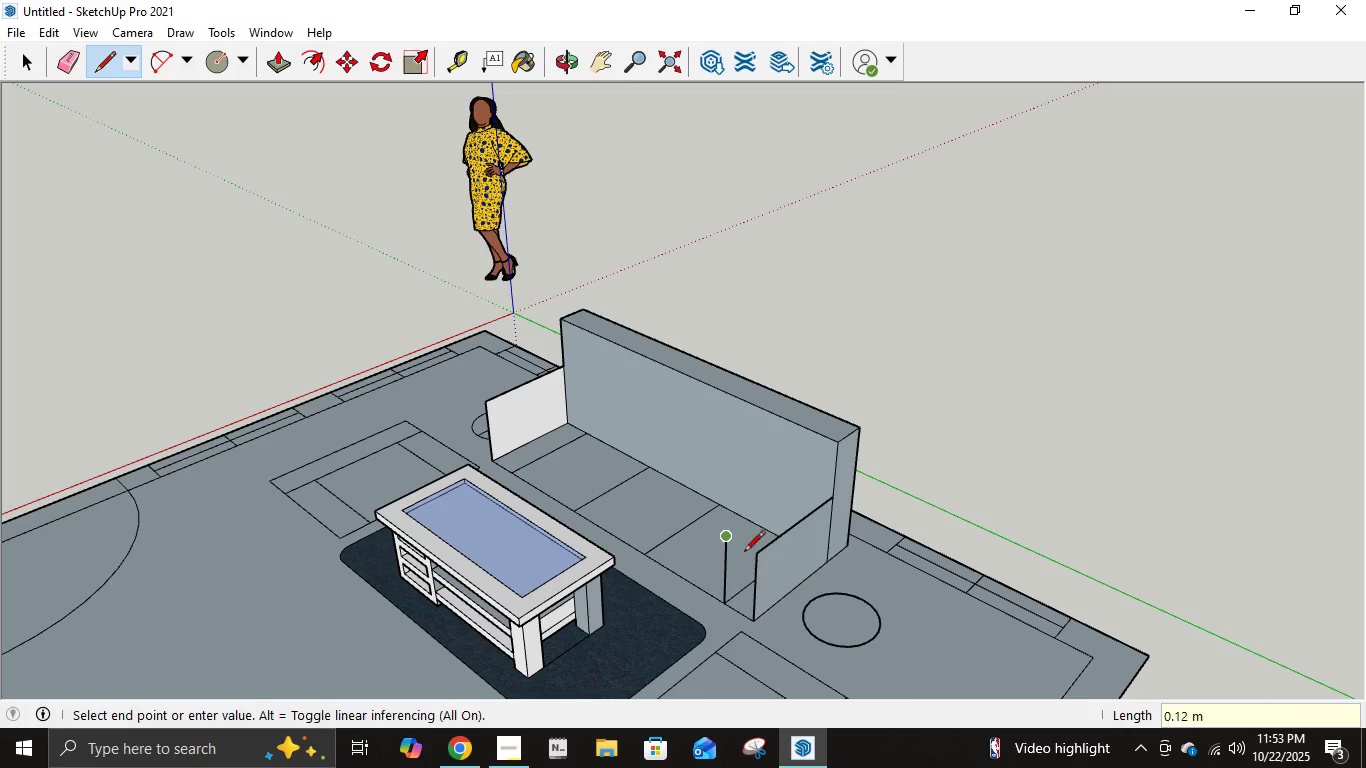 
key(Numpad5)
 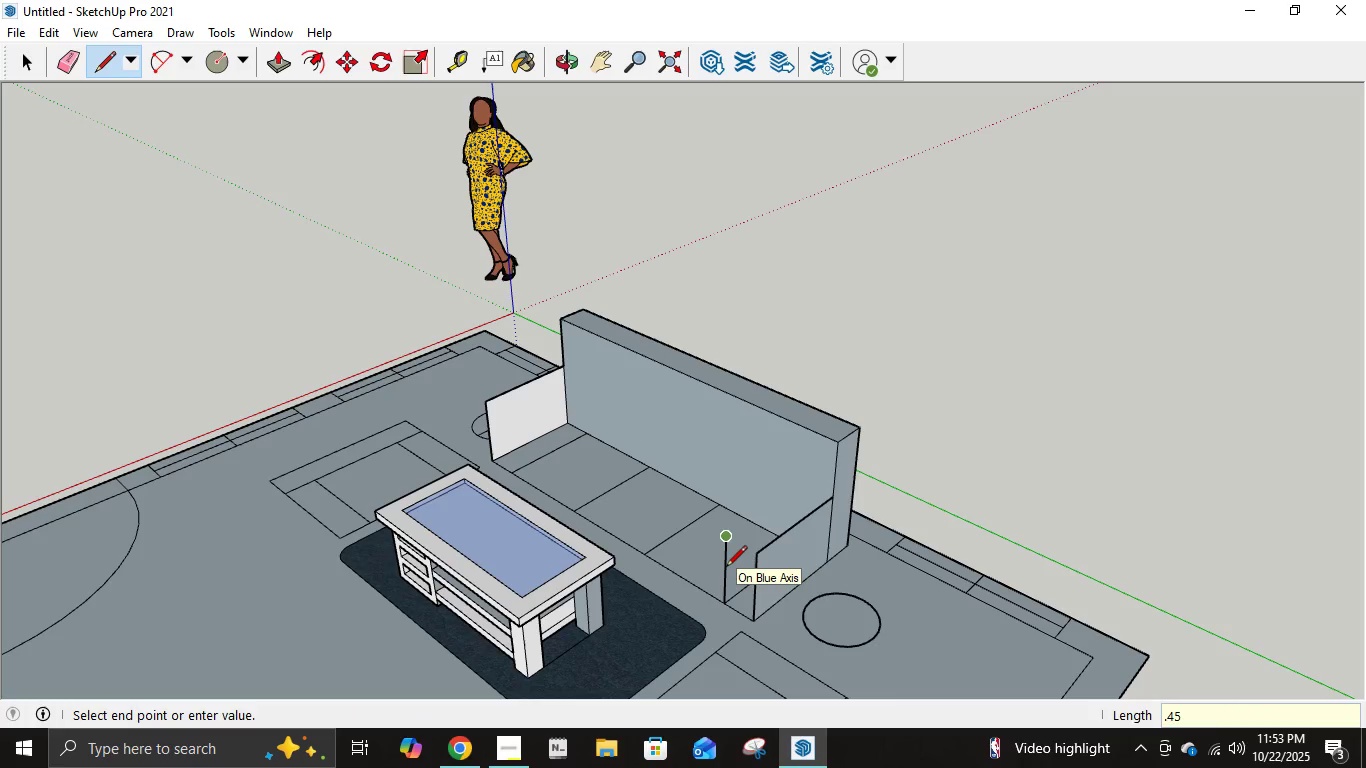 
key(NumpadEnter)
 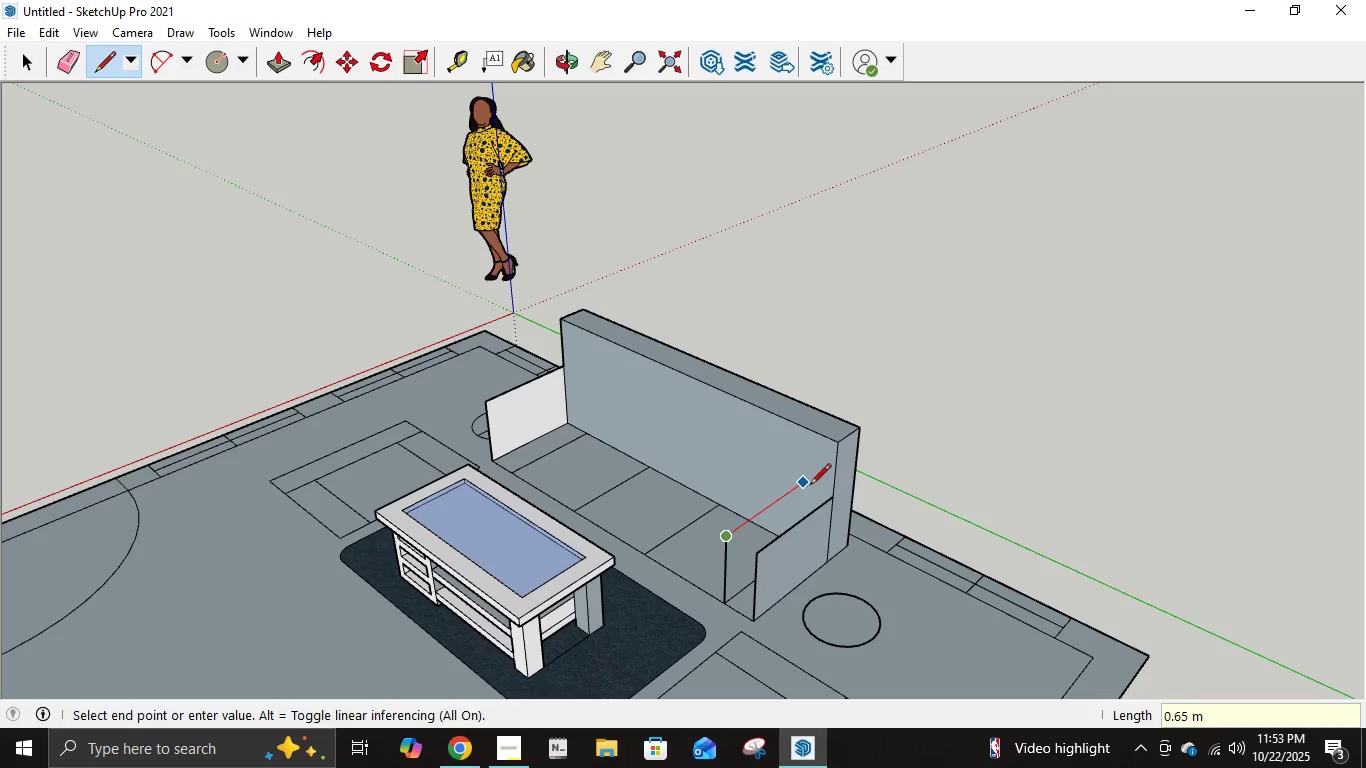 
left_click([811, 484])
 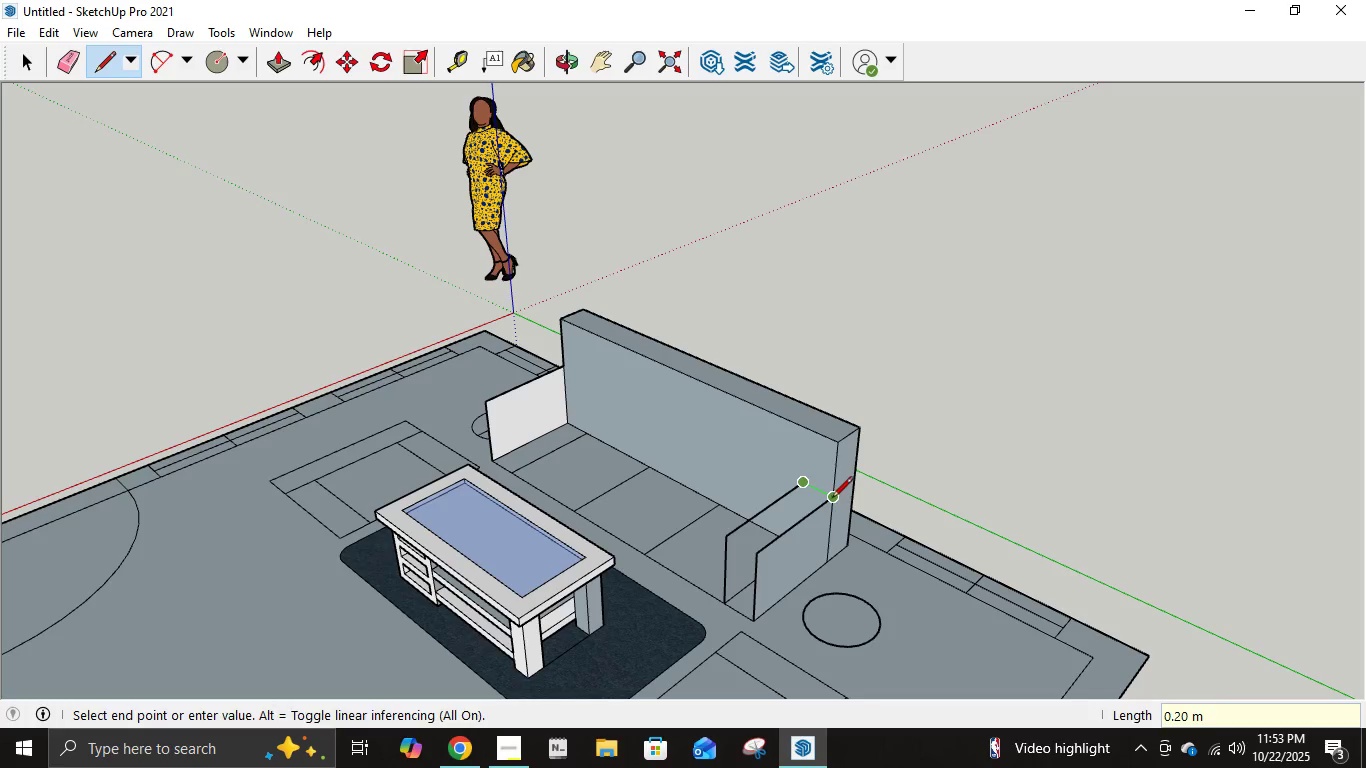 
left_click([832, 499])
 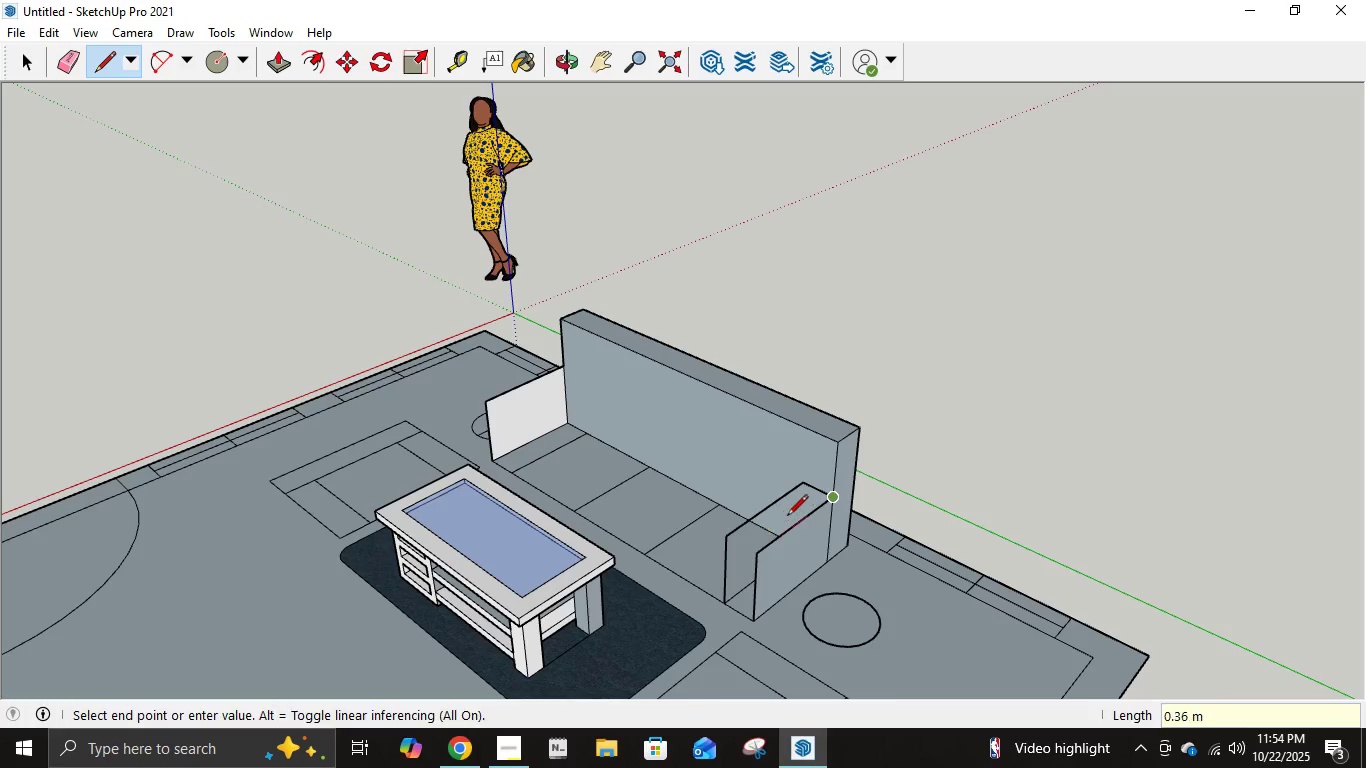 
key(Escape)
 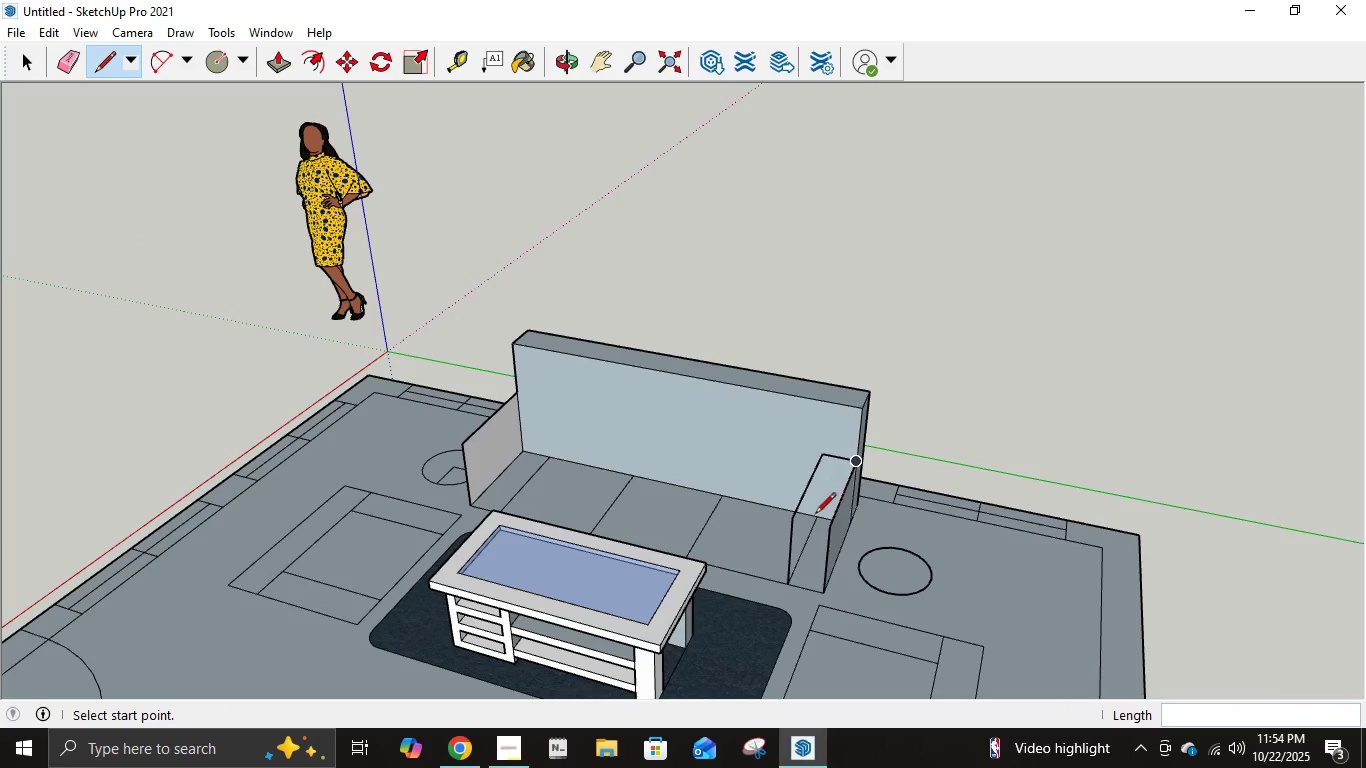 
left_click([810, 521])
 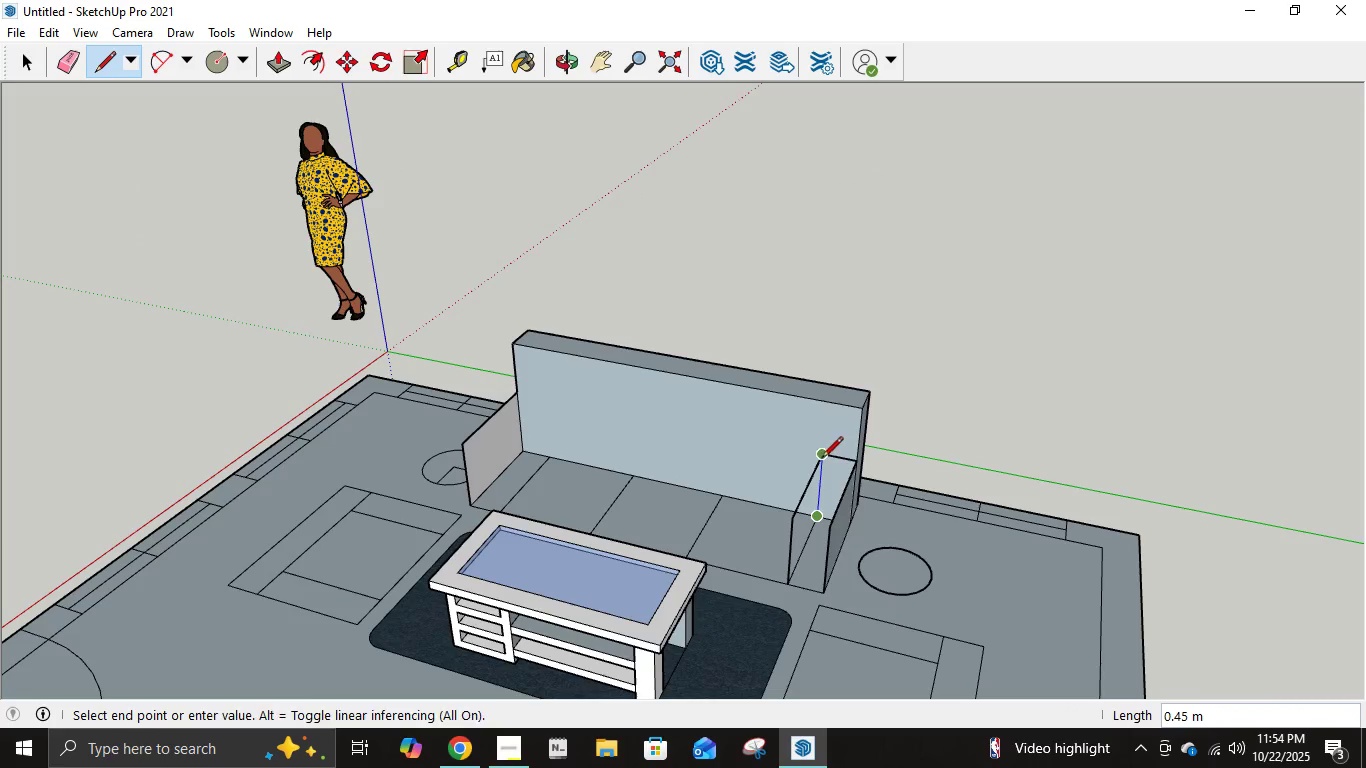 
left_click([822, 459])
 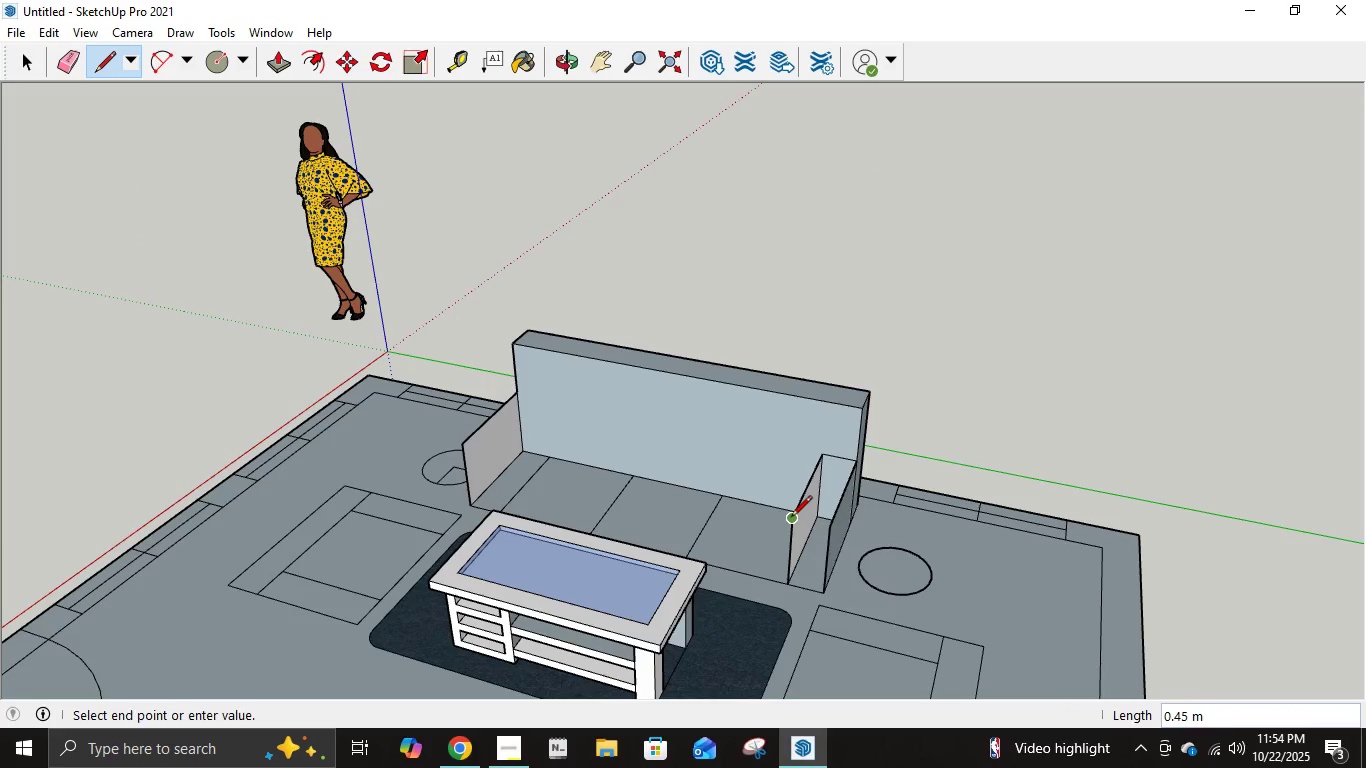 
left_click([791, 518])
 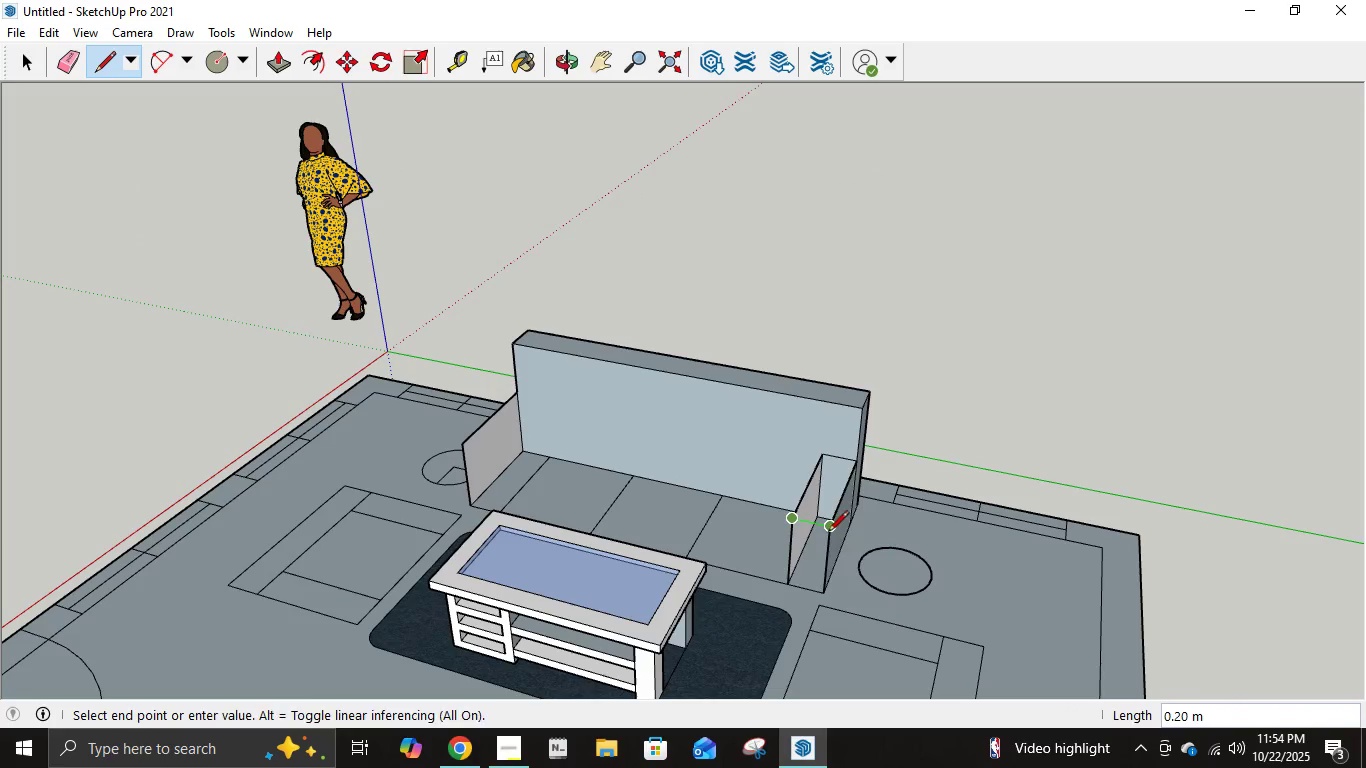 
left_click([828, 533])
 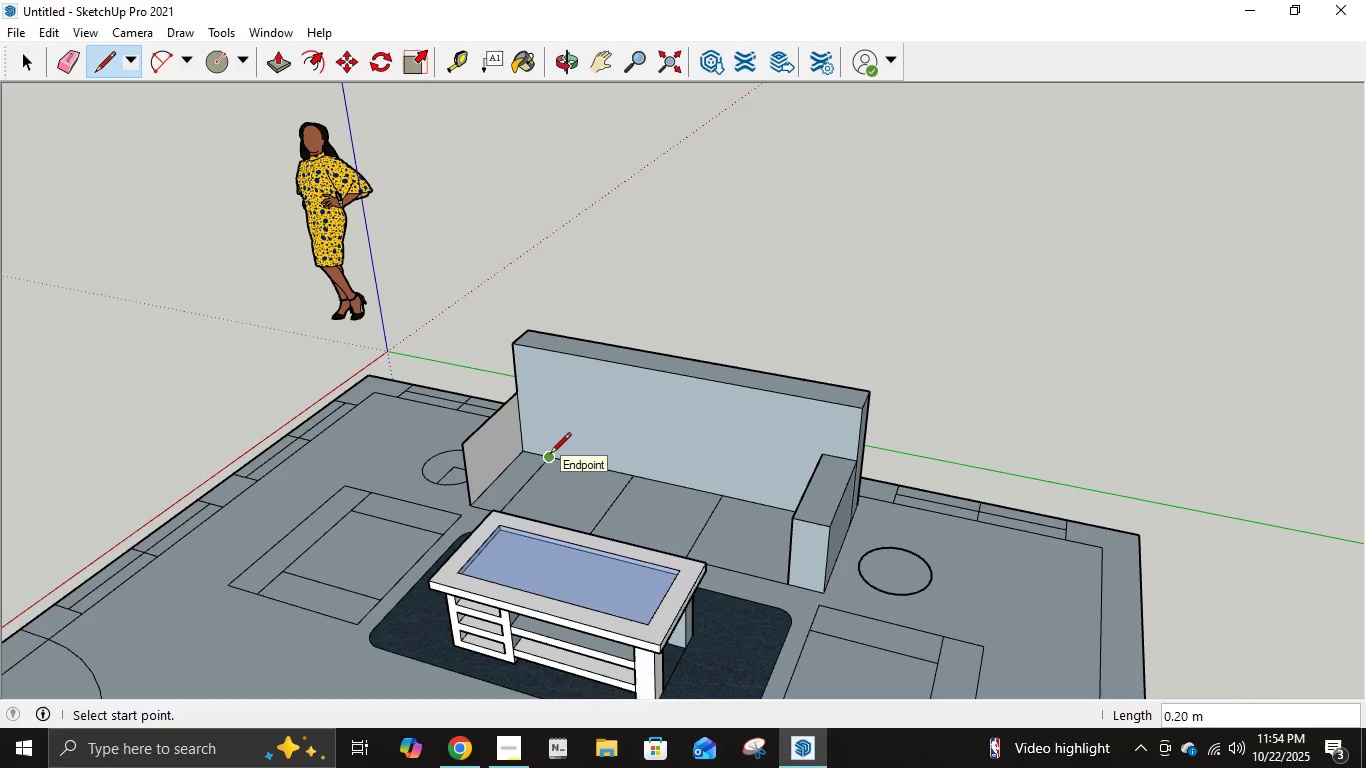 
wait(6.54)
 